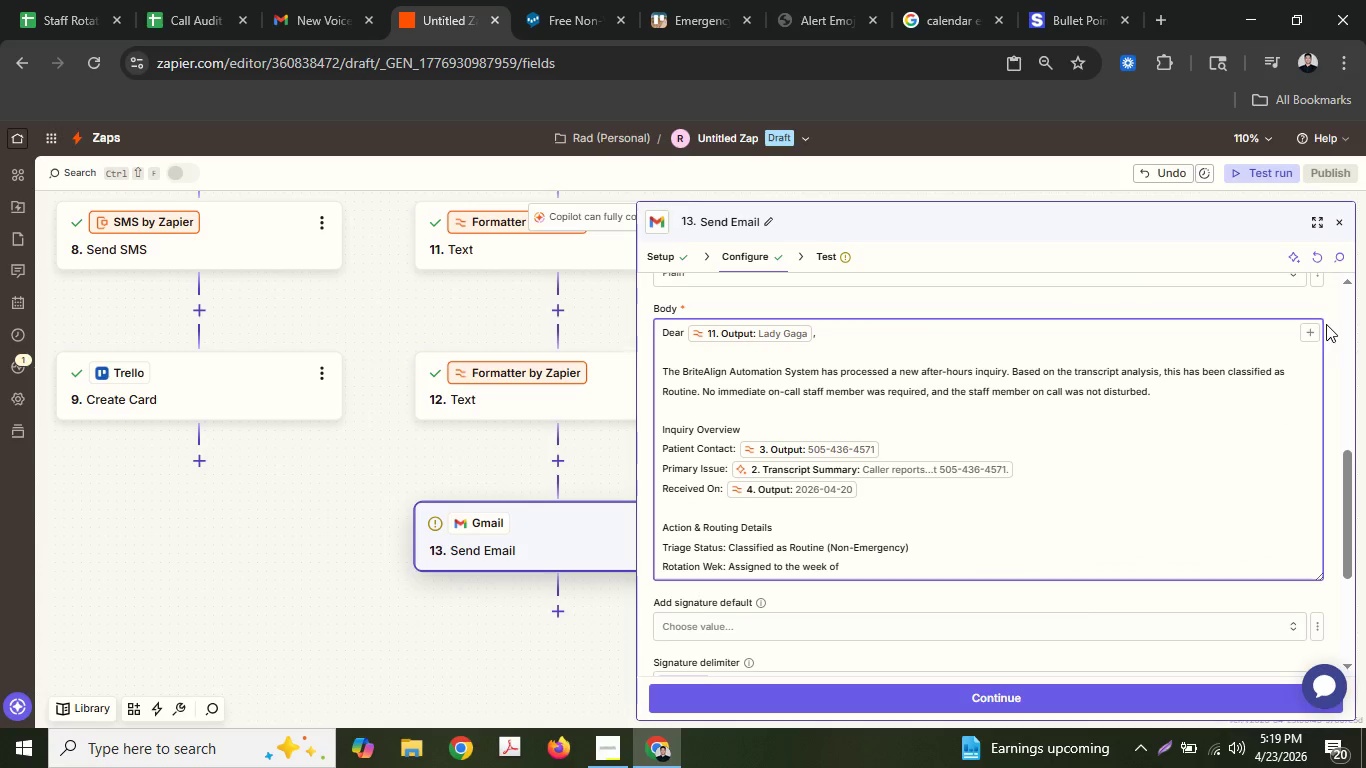 
left_click([1313, 330])
 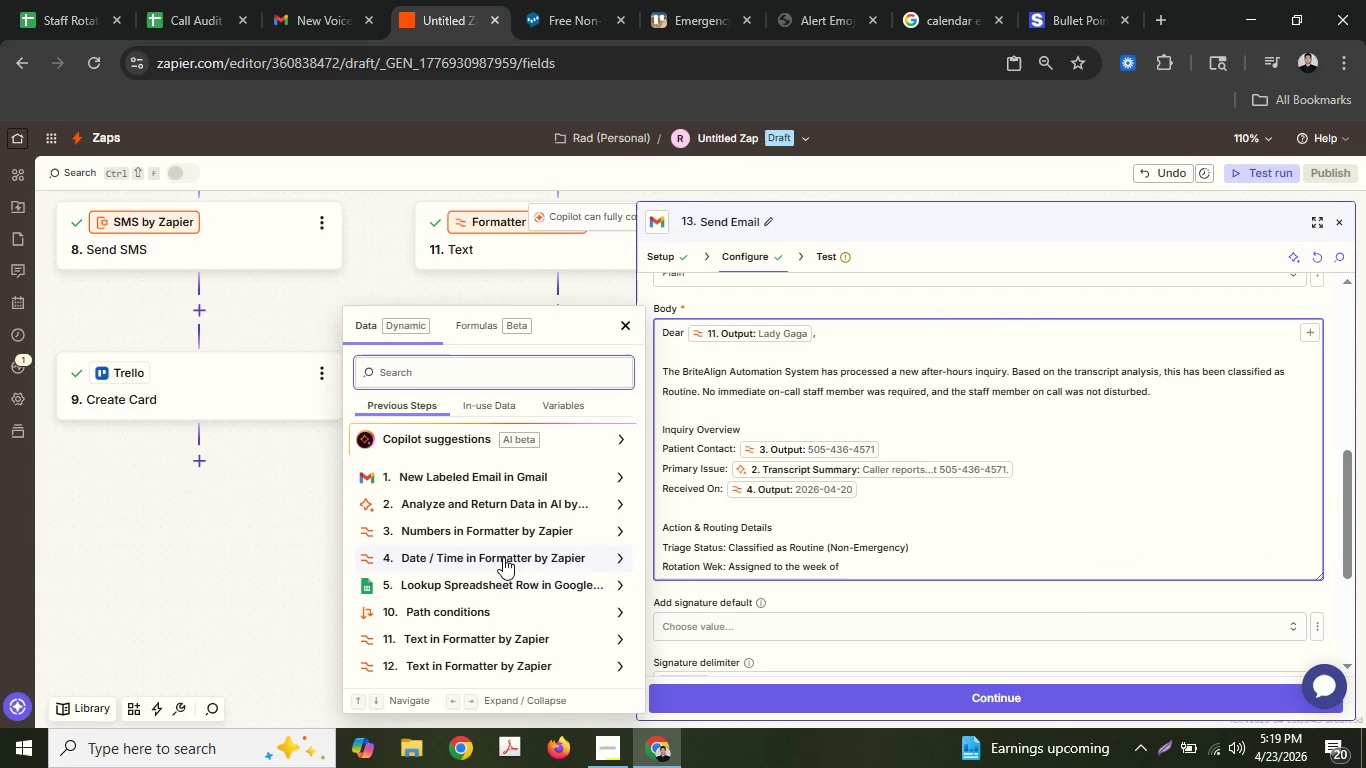 
left_click([502, 554])
 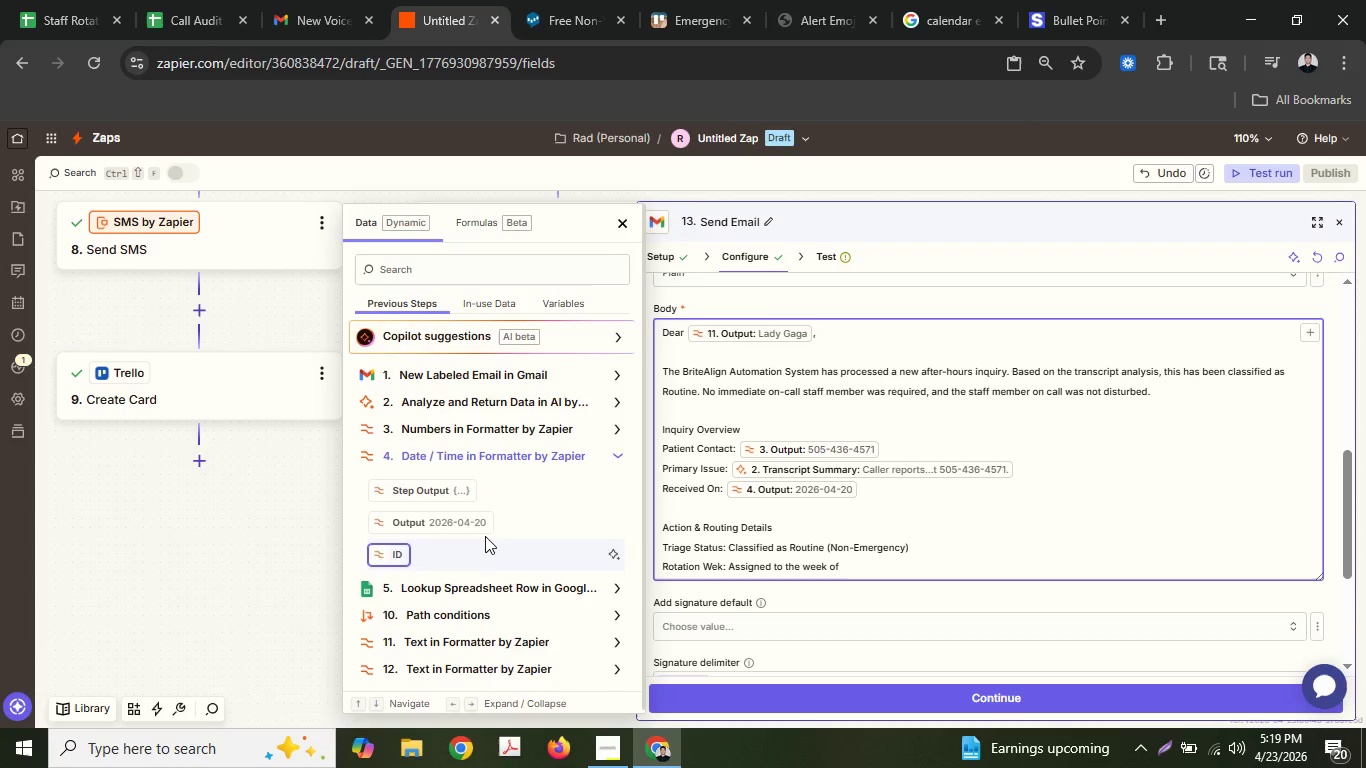 
left_click([470, 522])
 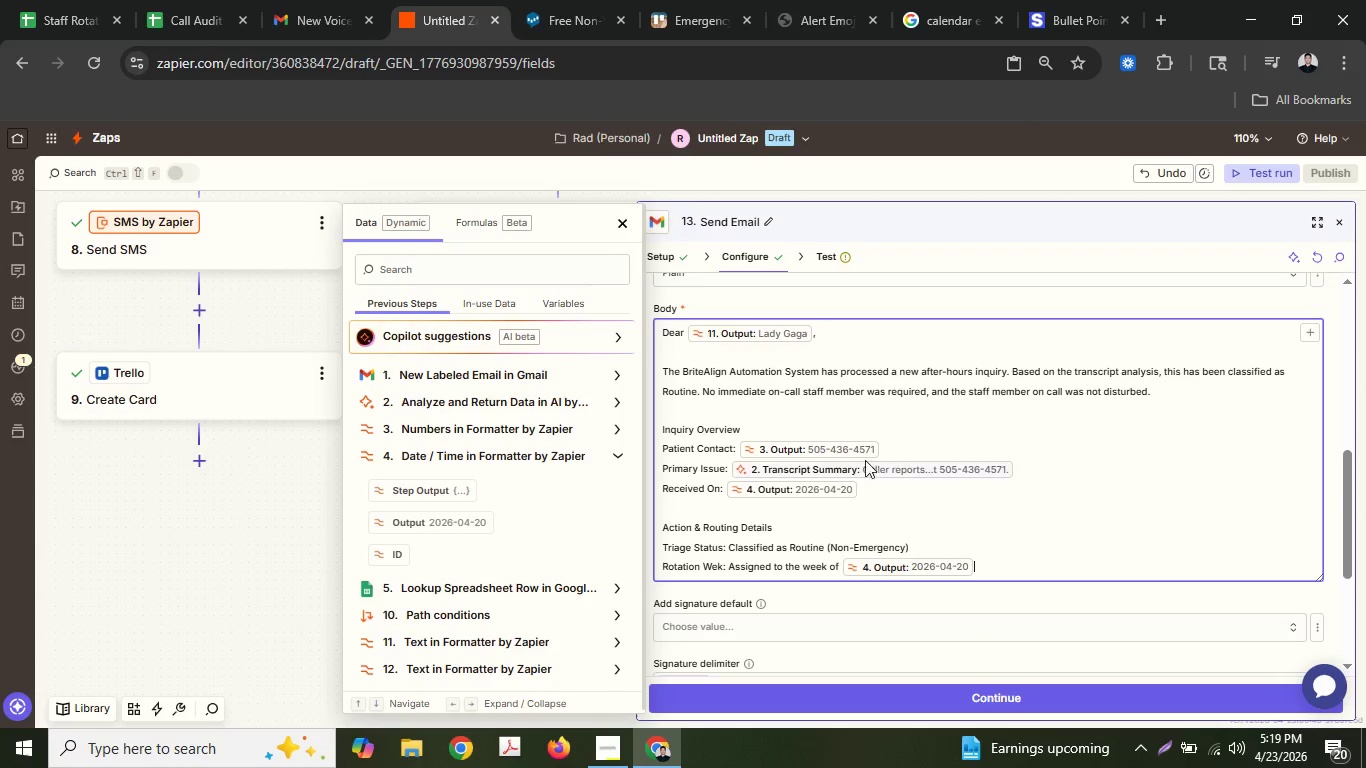 
left_click([857, 443])
 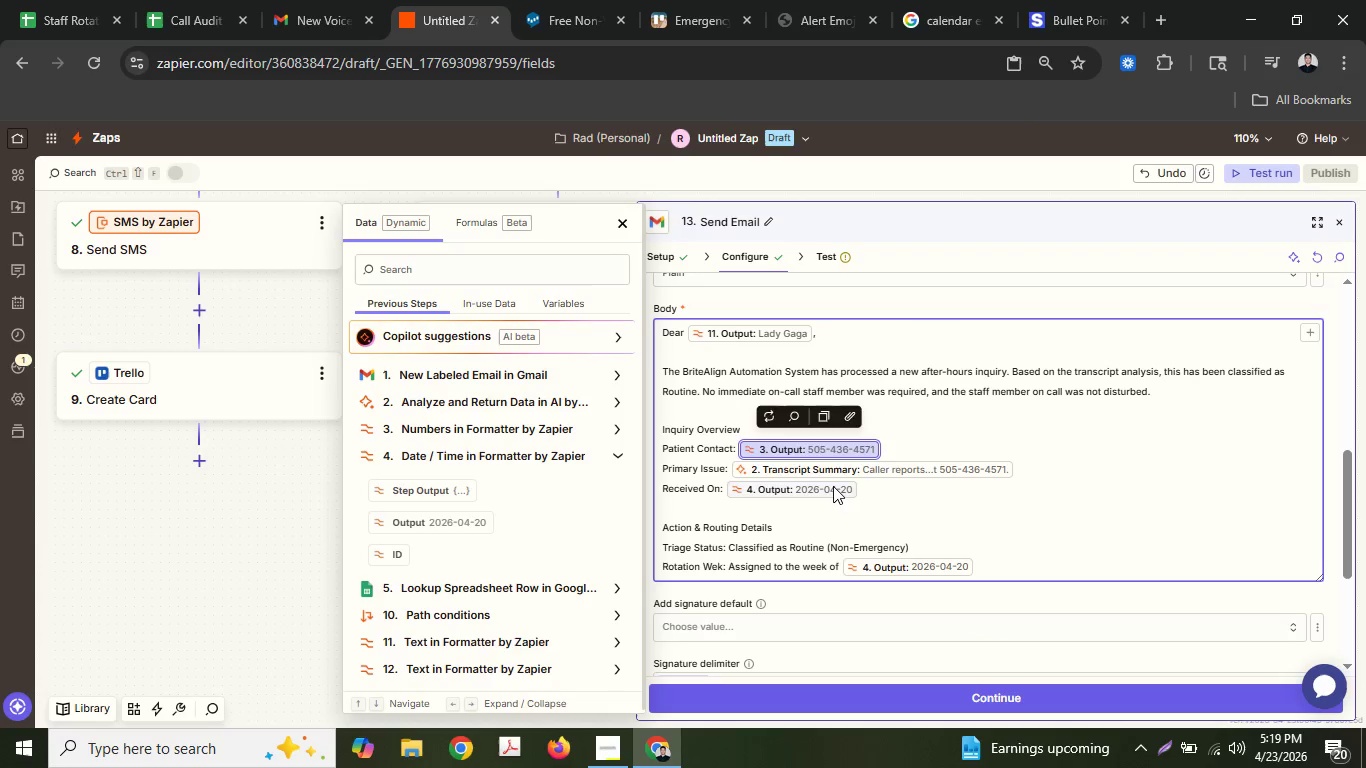 
left_click([833, 486])
 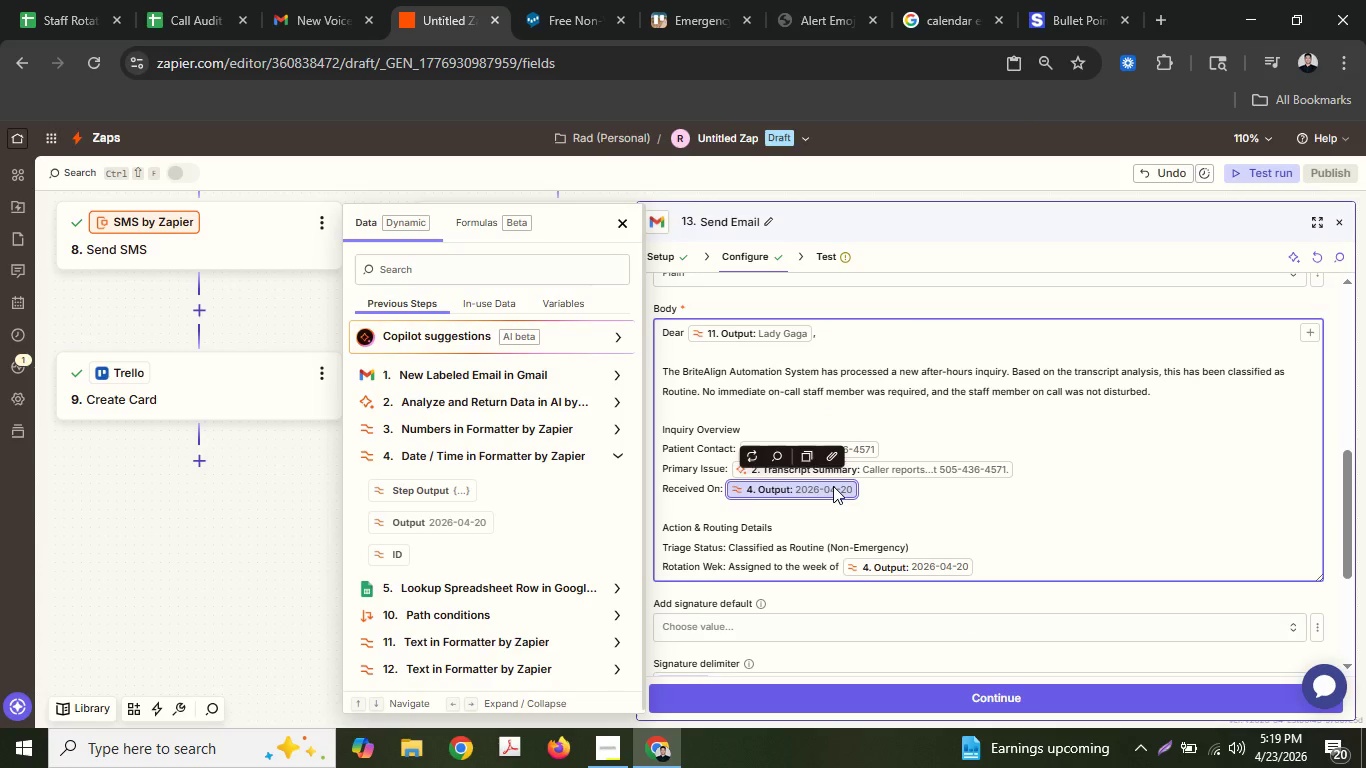 
key(Backspace)
 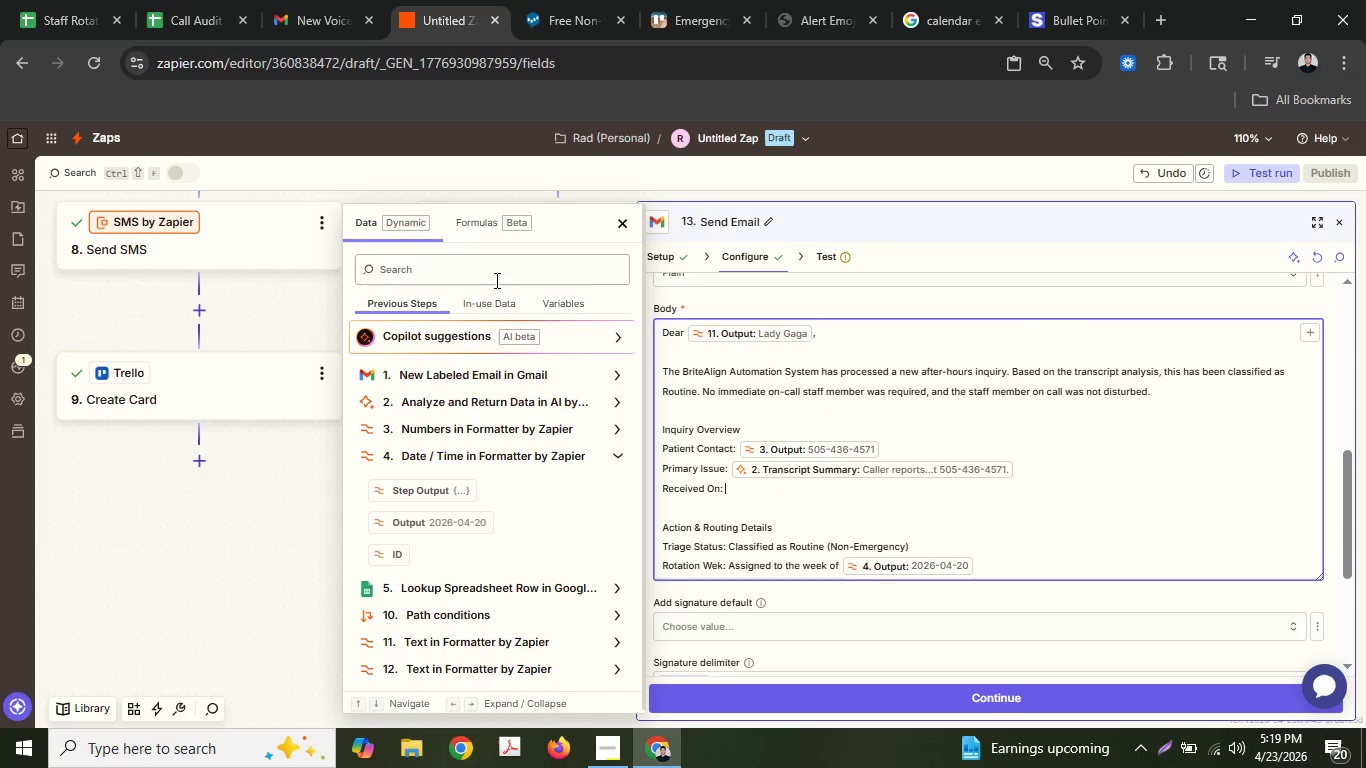 
left_click([491, 268])
 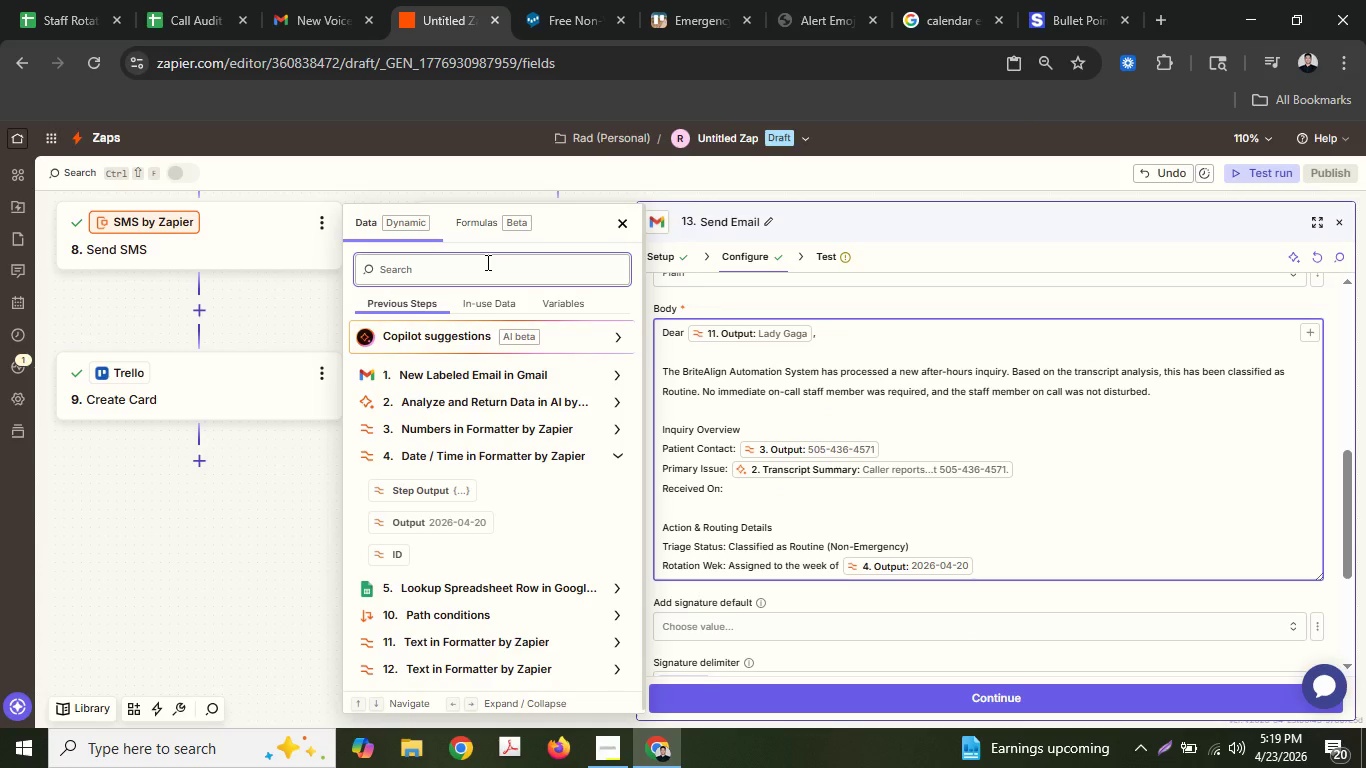 
left_click([486, 262])
 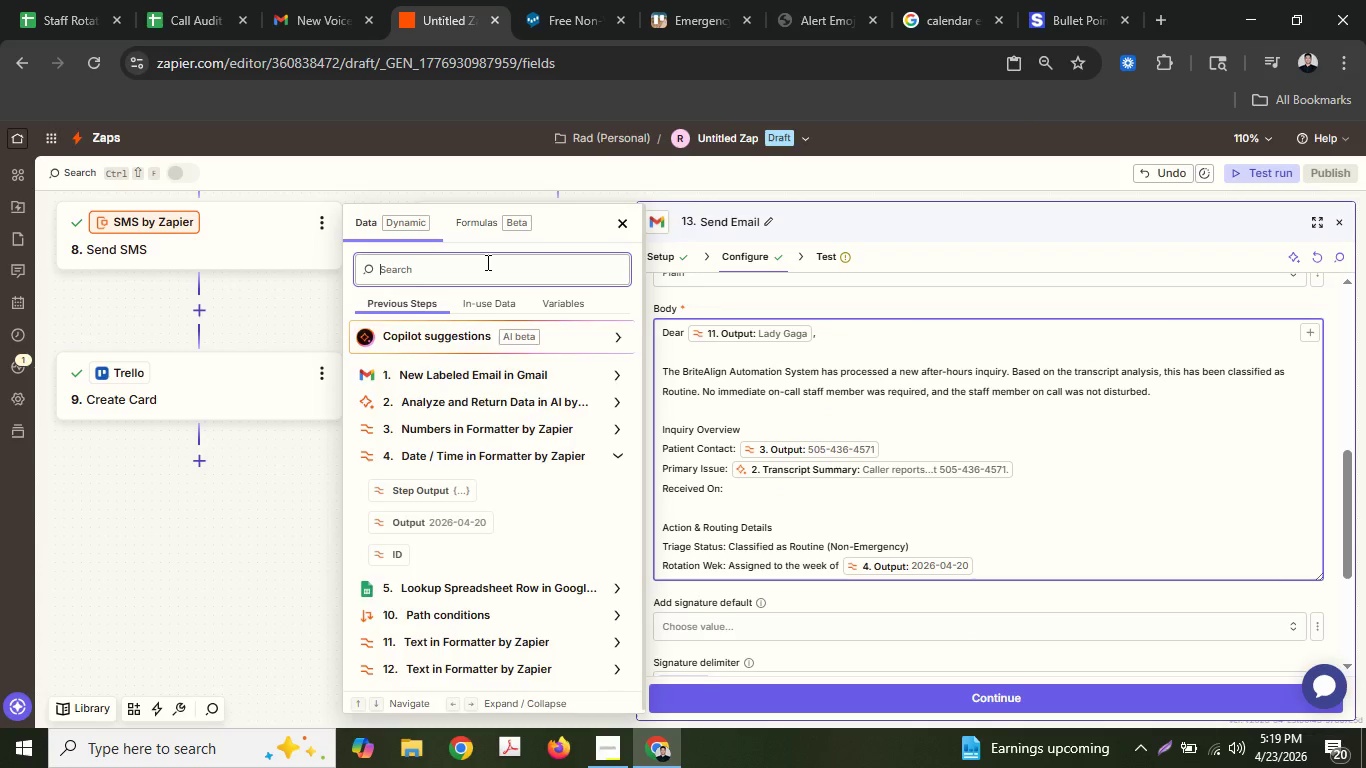 
type(time)
 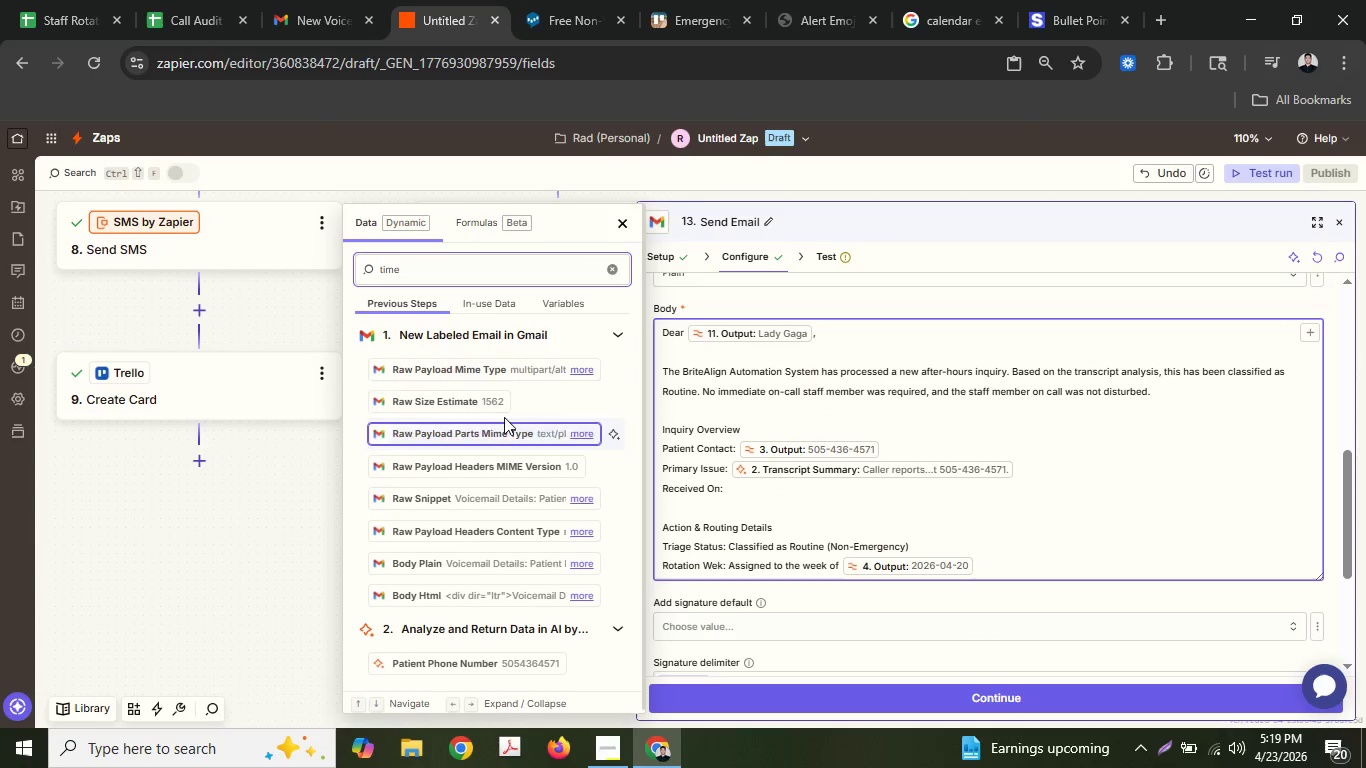 
key(Control+ControlLeft)
 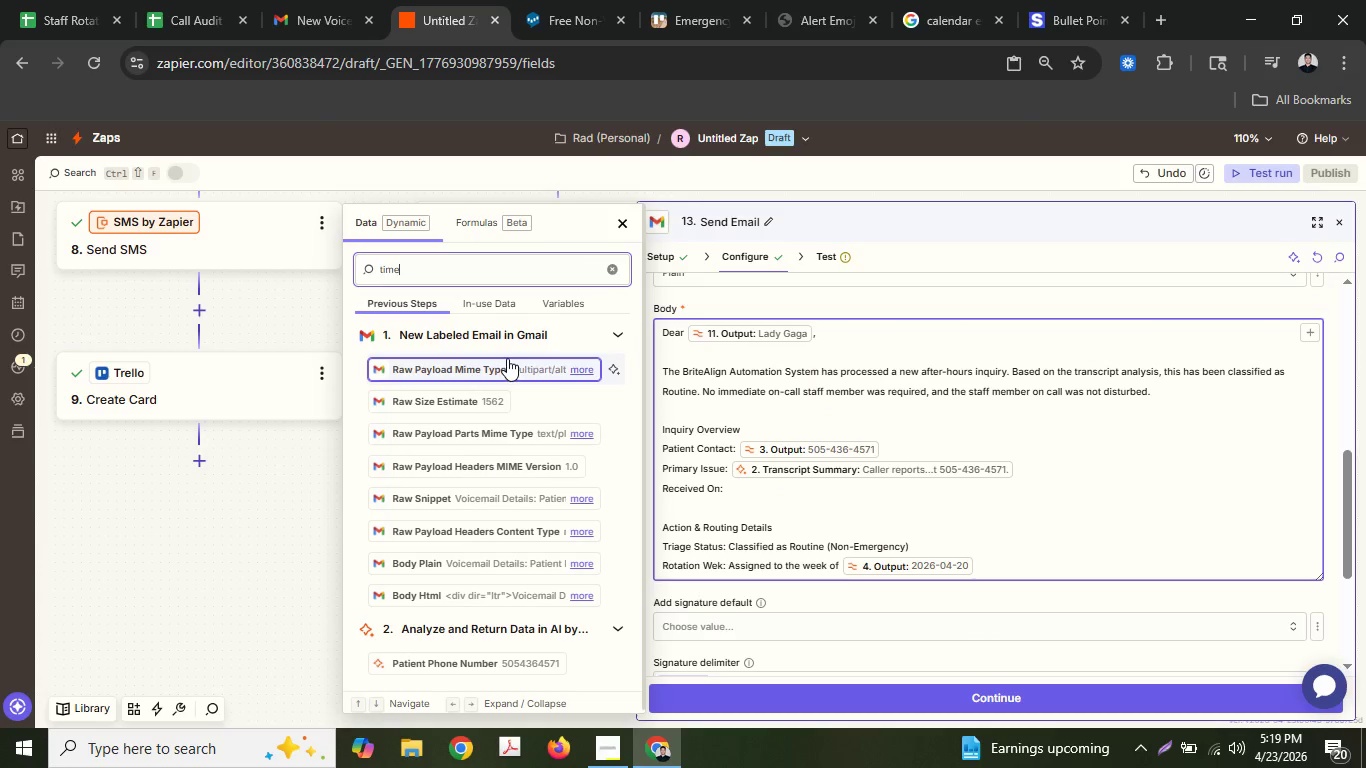 
key(Control+A)
 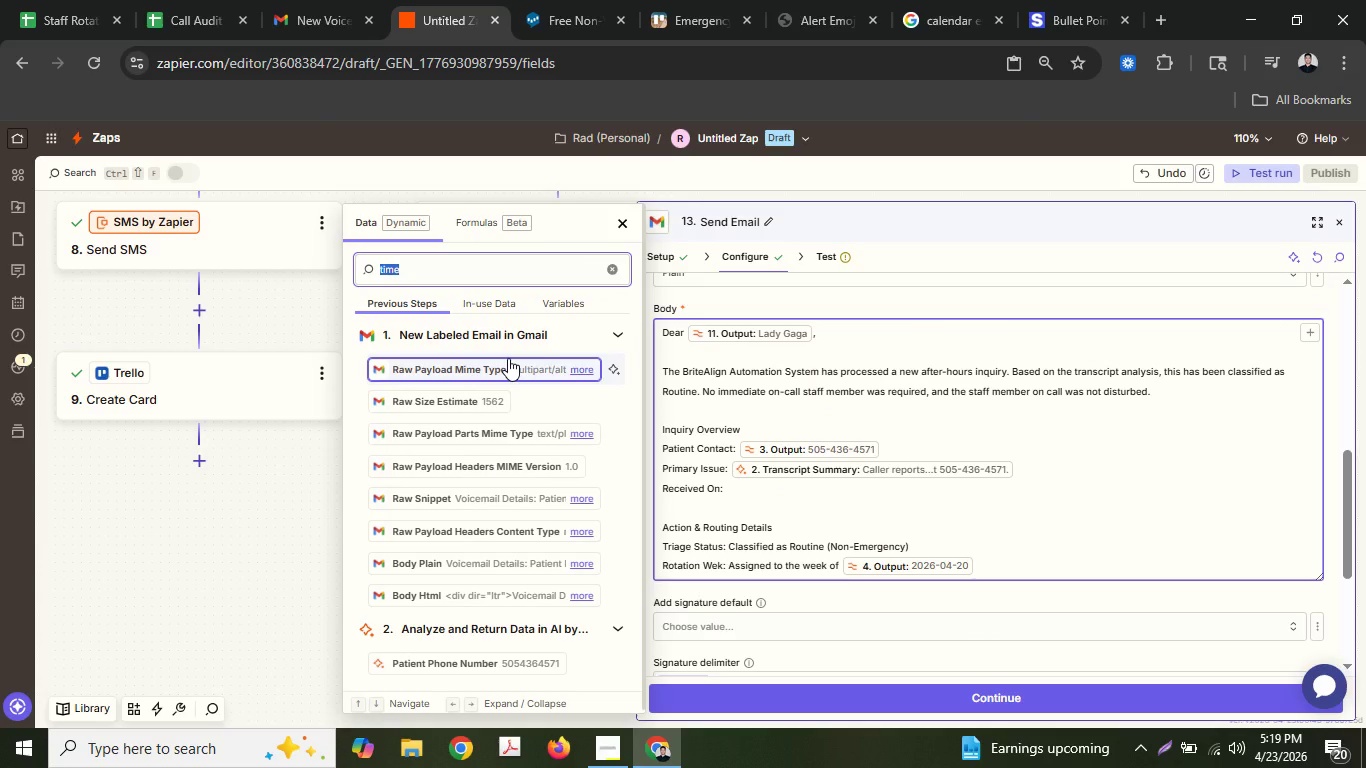 
type(date)
 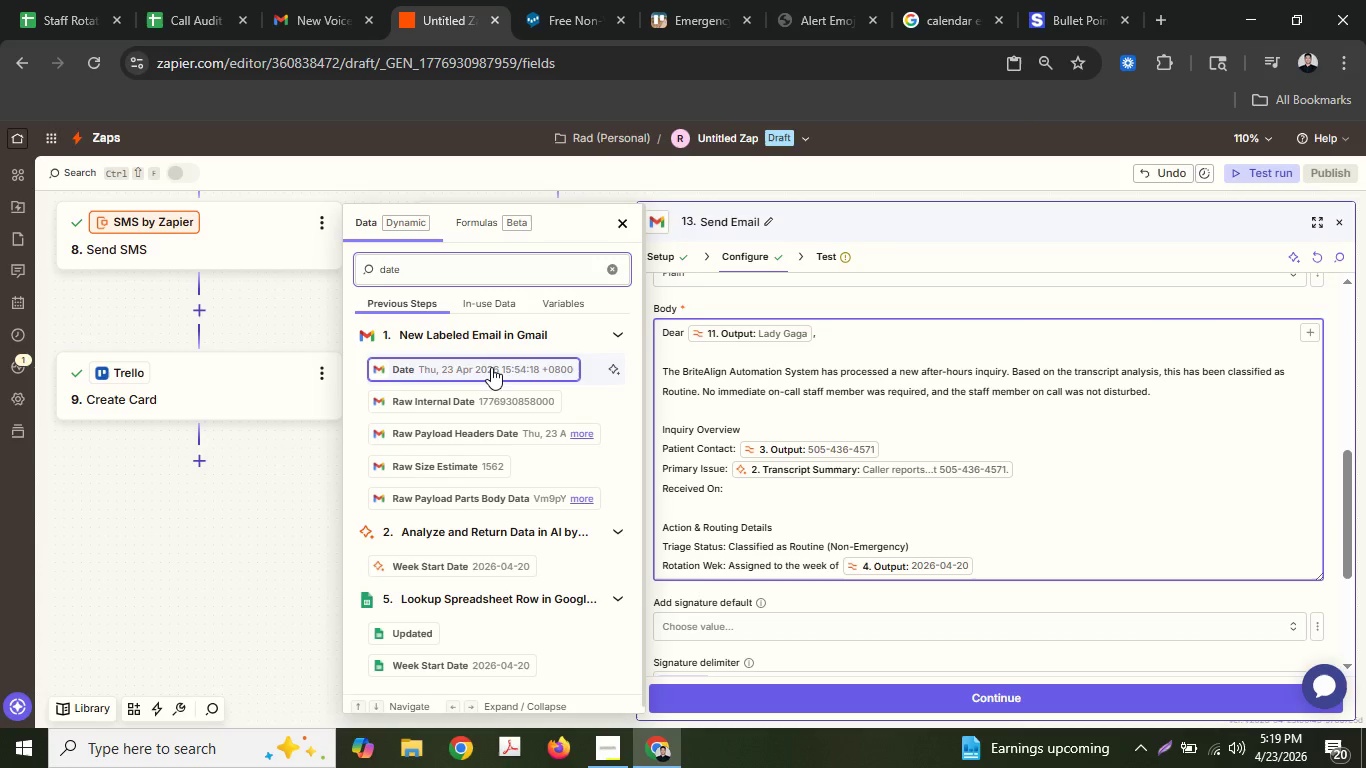 
left_click([491, 367])
 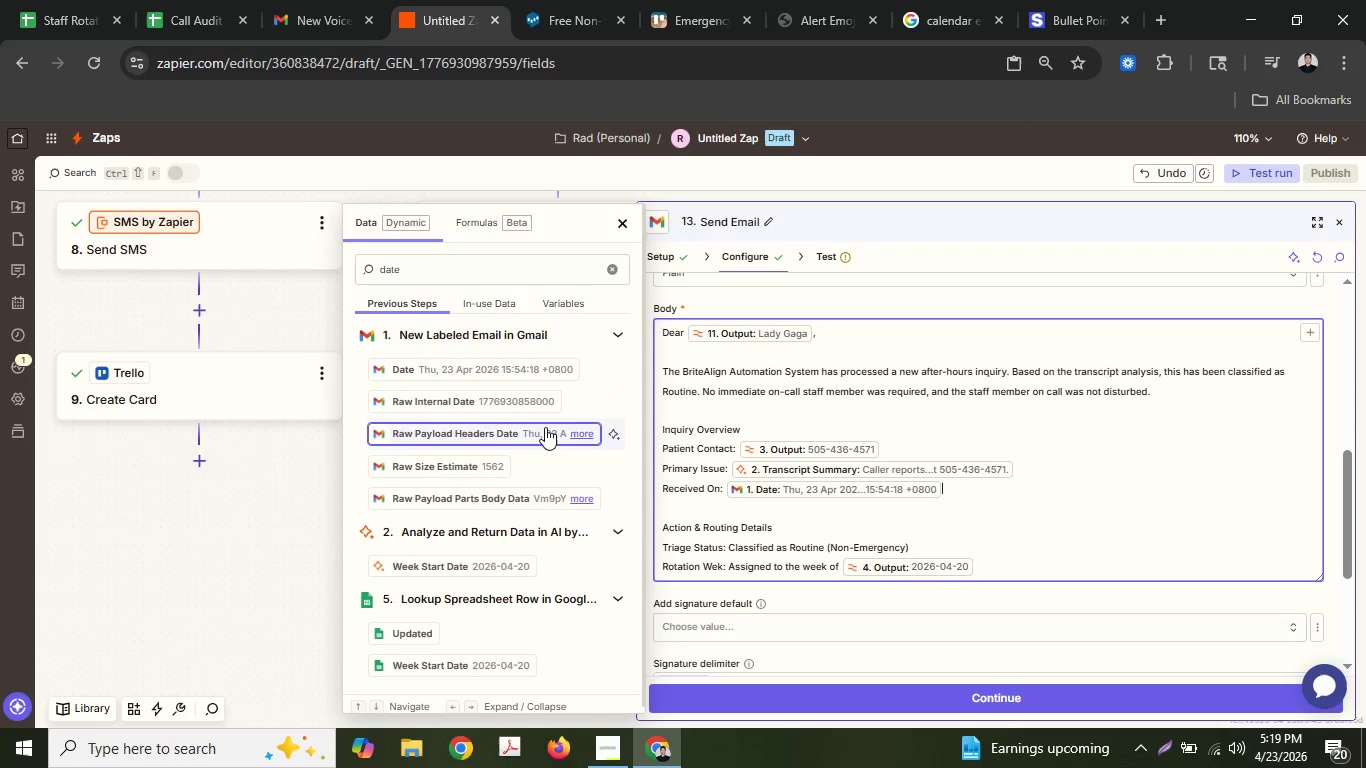 
left_click([583, 430])
 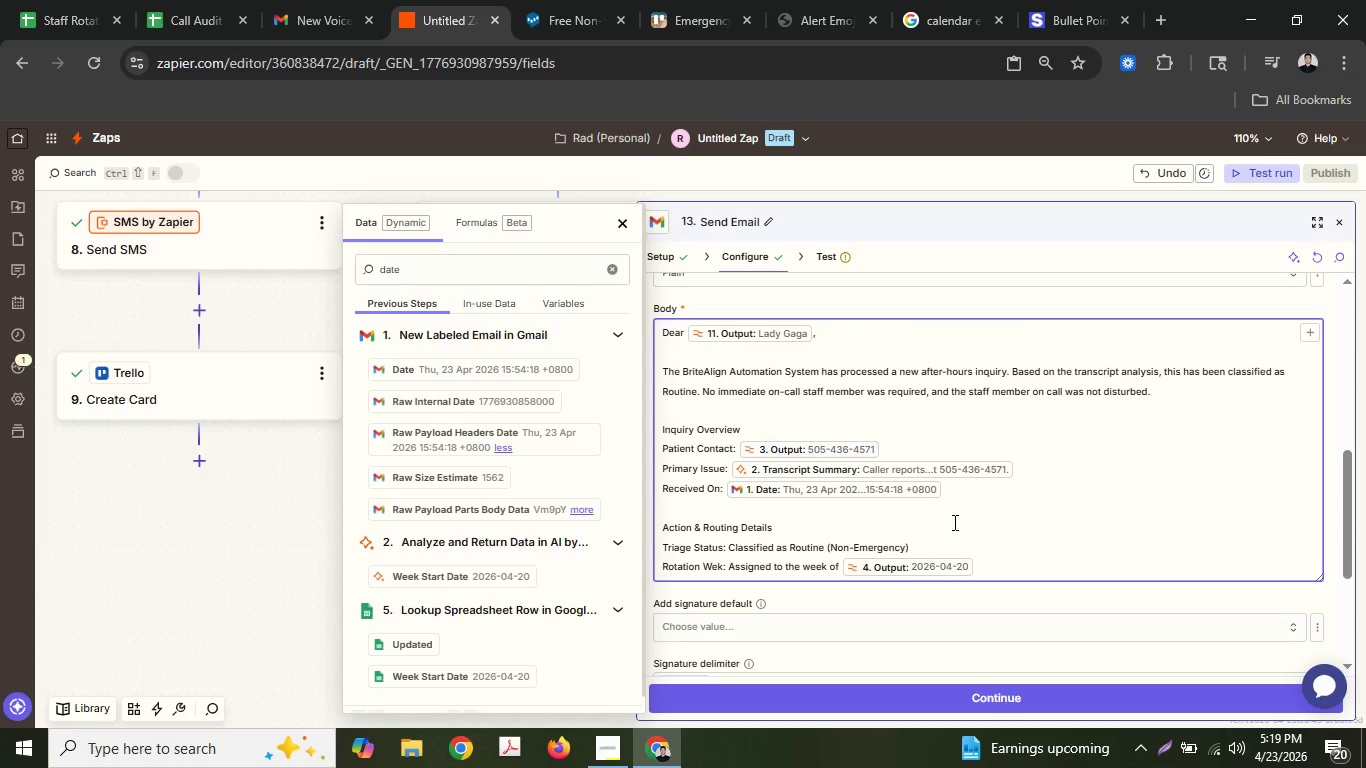 
left_click([1004, 560])
 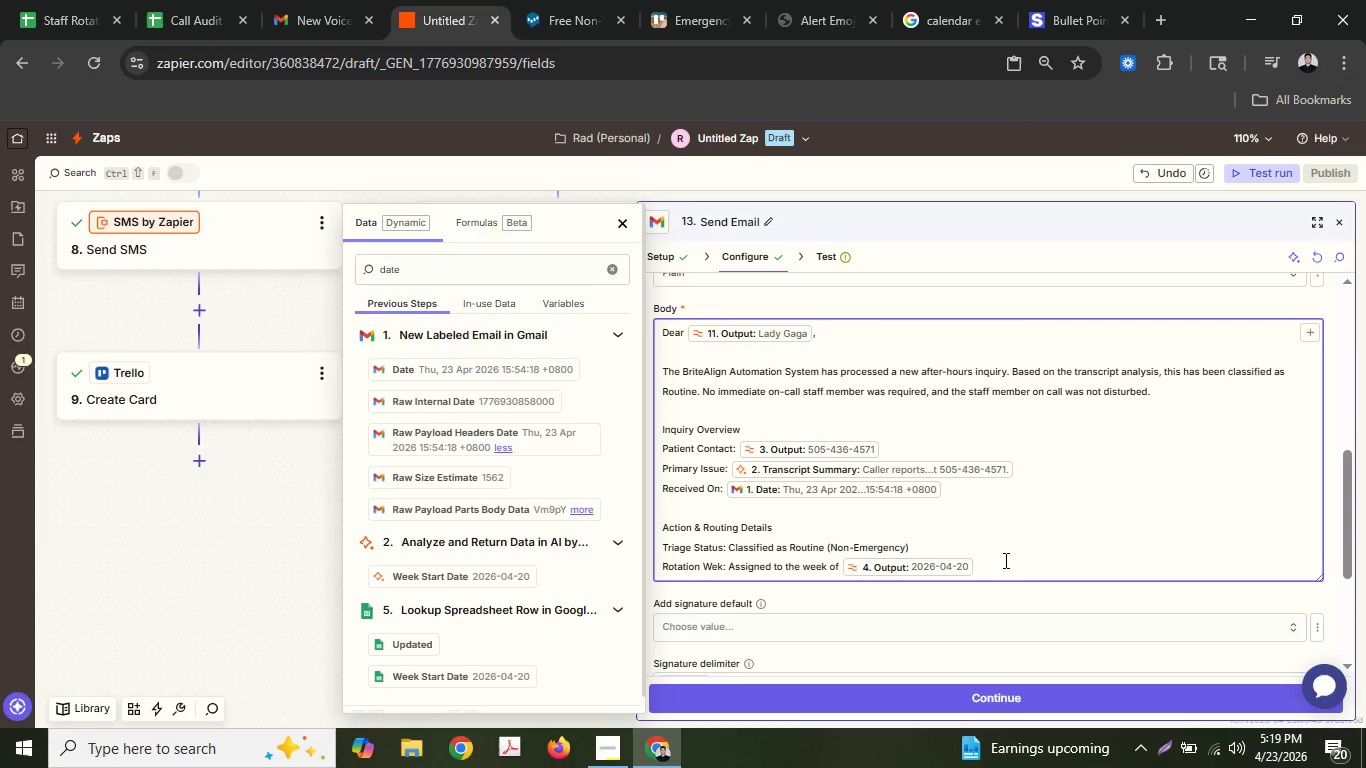 
scroll: coordinate [1004, 560], scroll_direction: down, amount: 1.0
 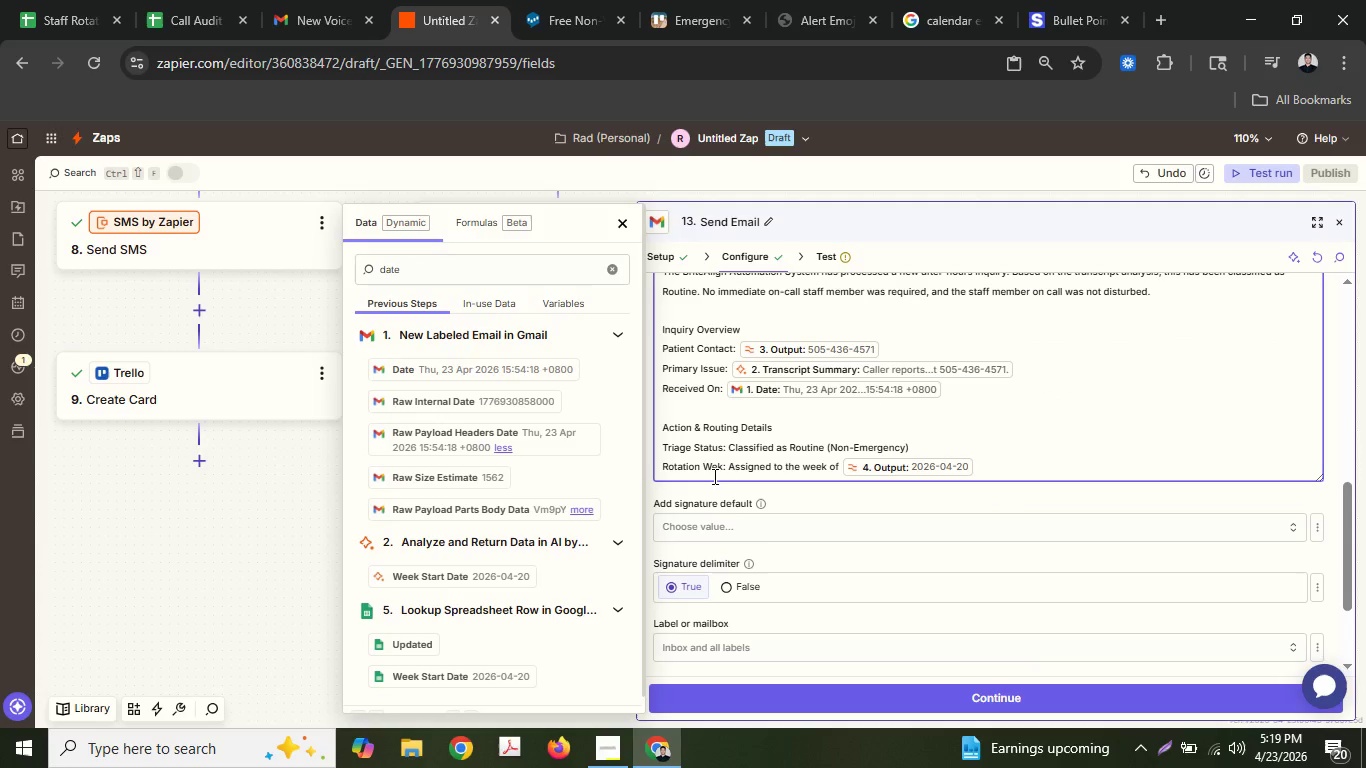 
left_click([714, 472])
 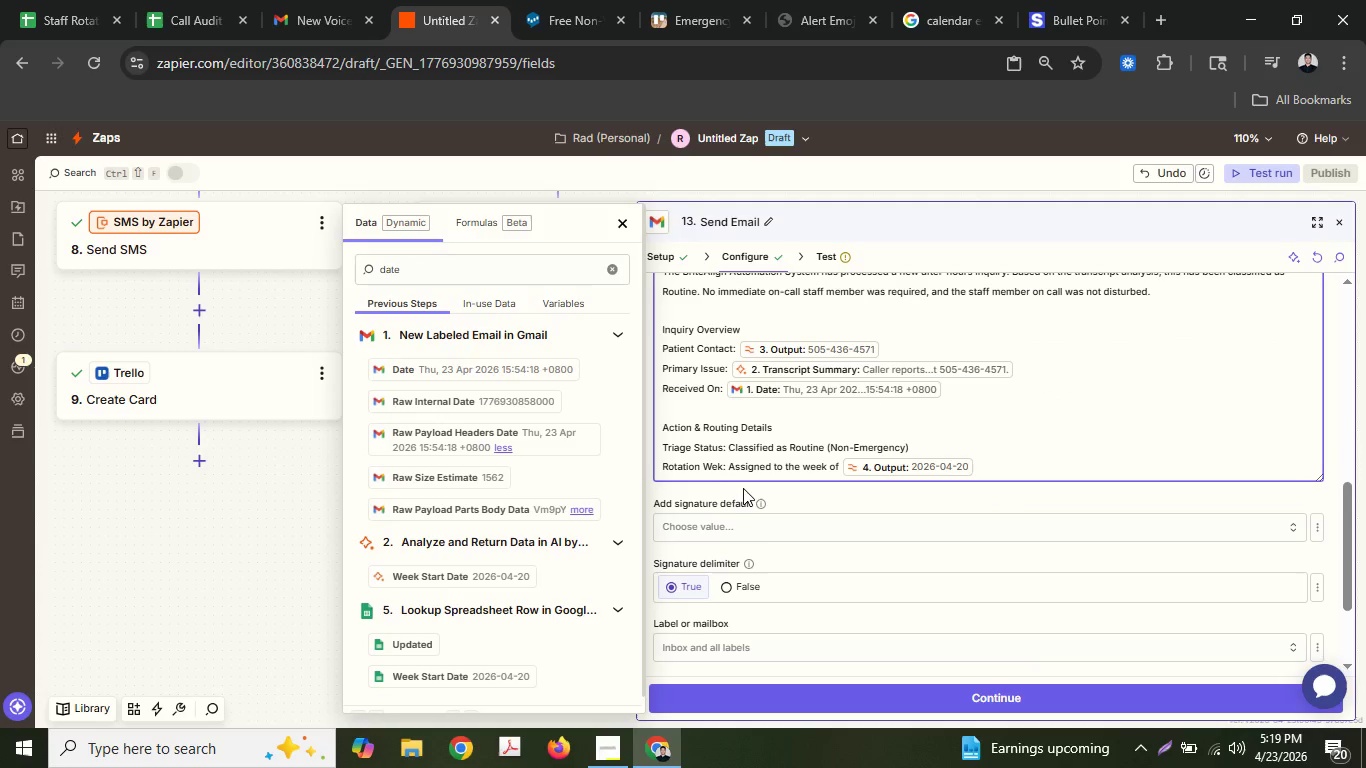 
key(E)
 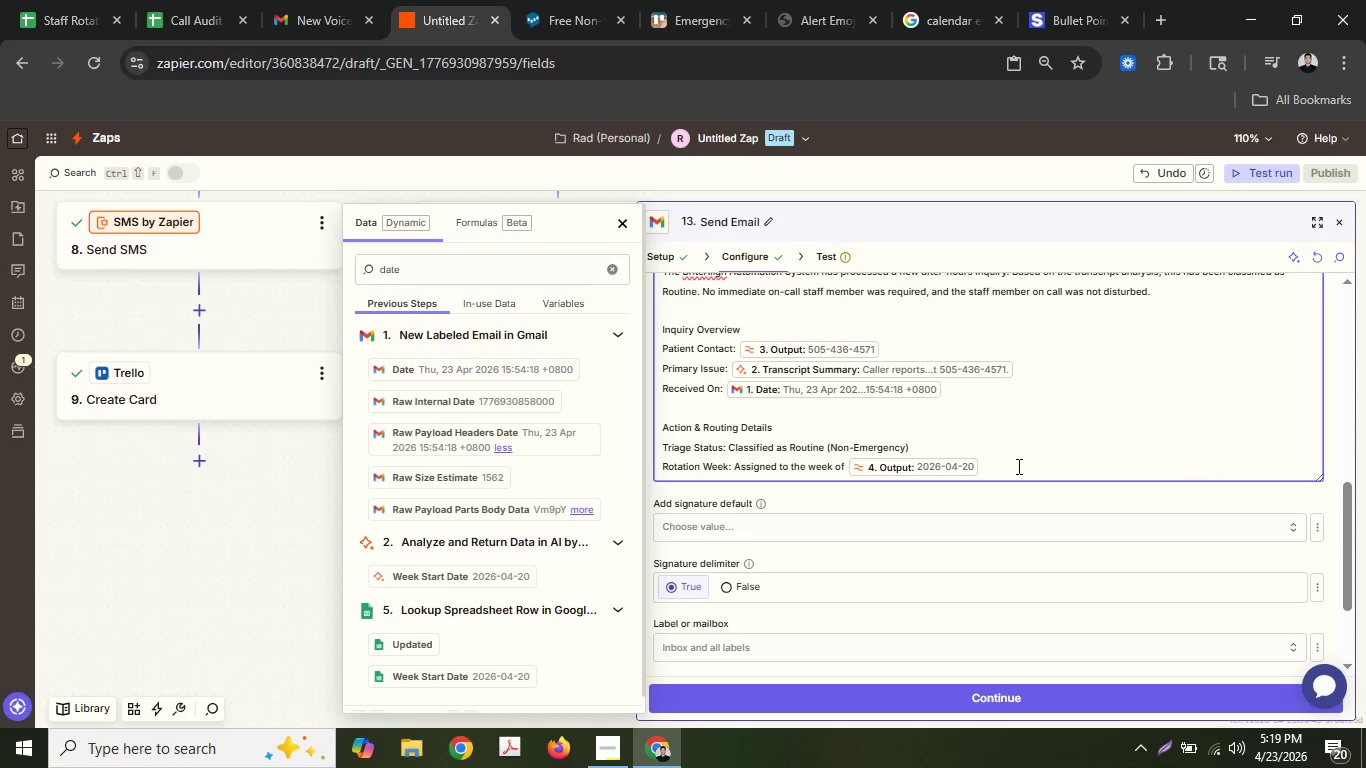 
key(Enter)
 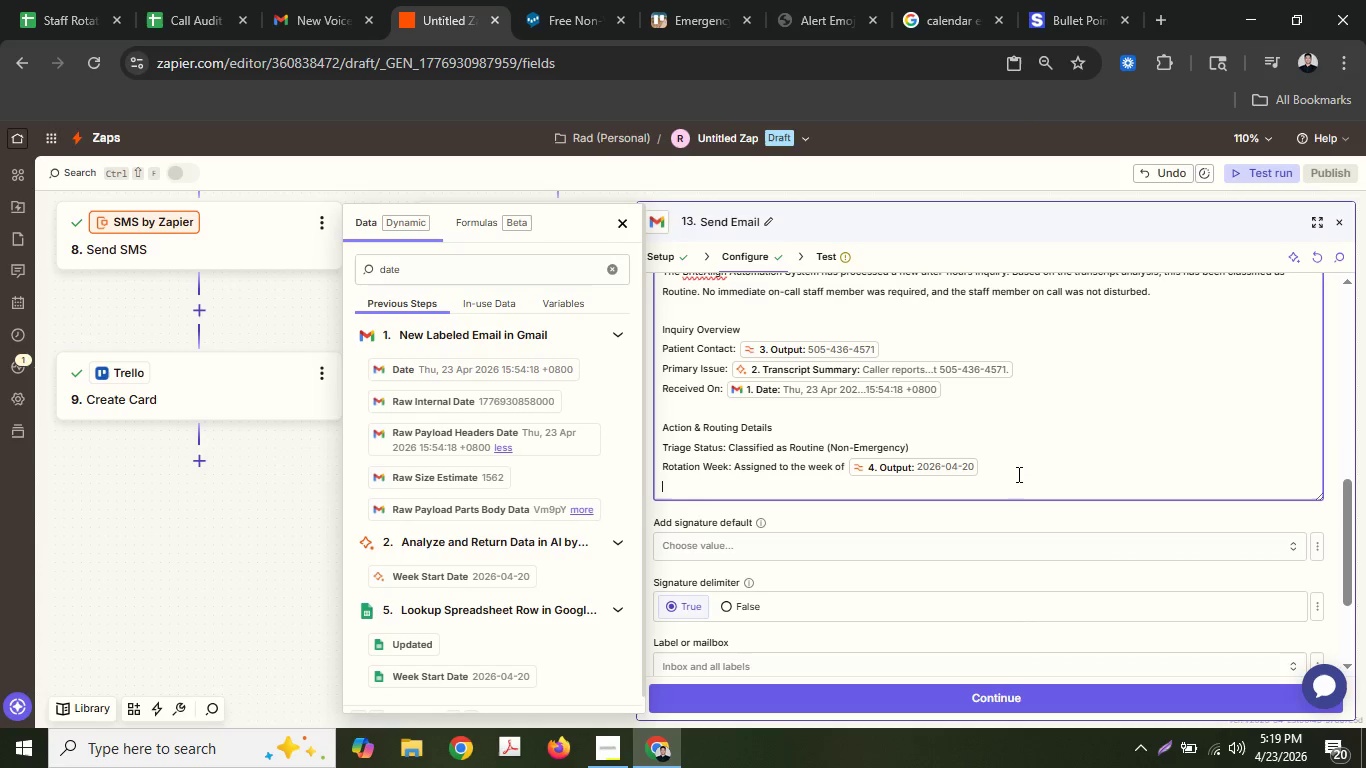 
type(Task M)
 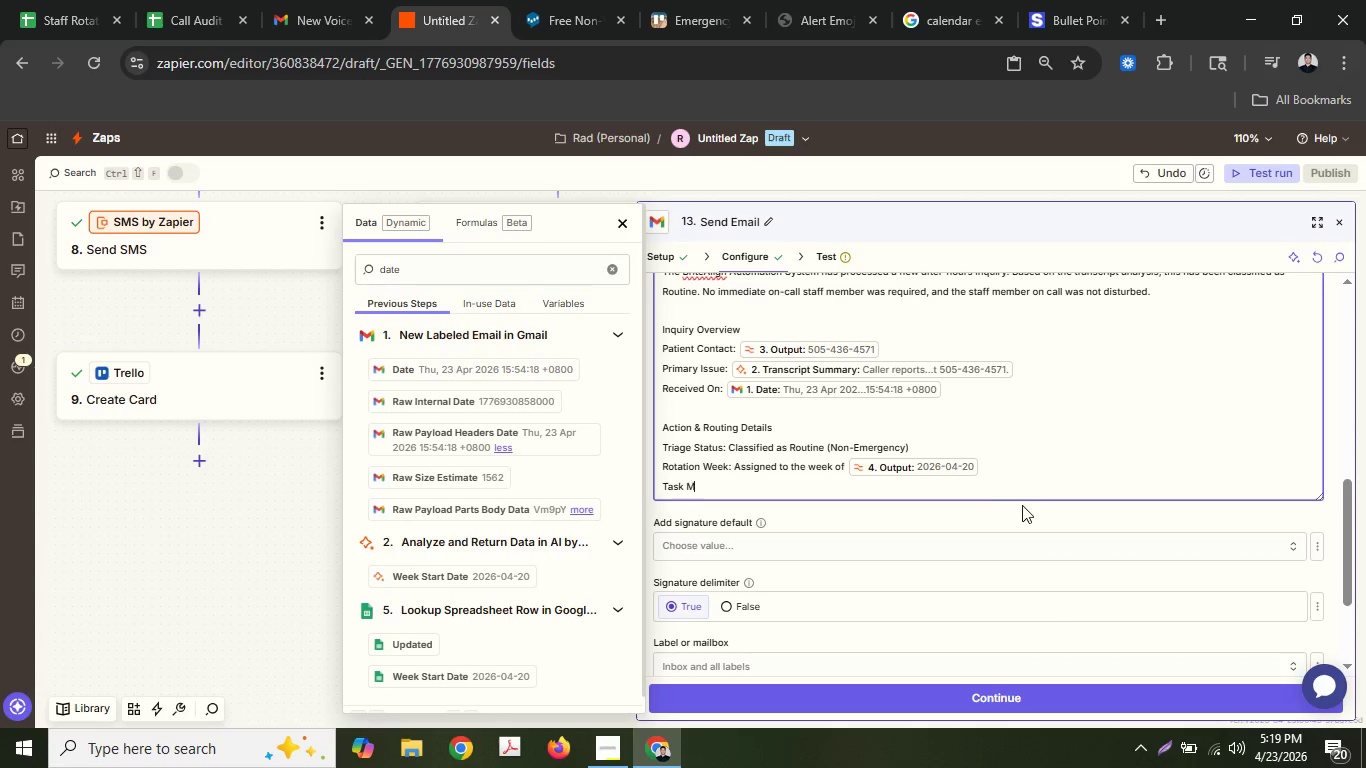 
type(anagemetn :)
key(Backspace)
key(Backspace)
key(Backspace)
key(Backspace)
type(nt)
 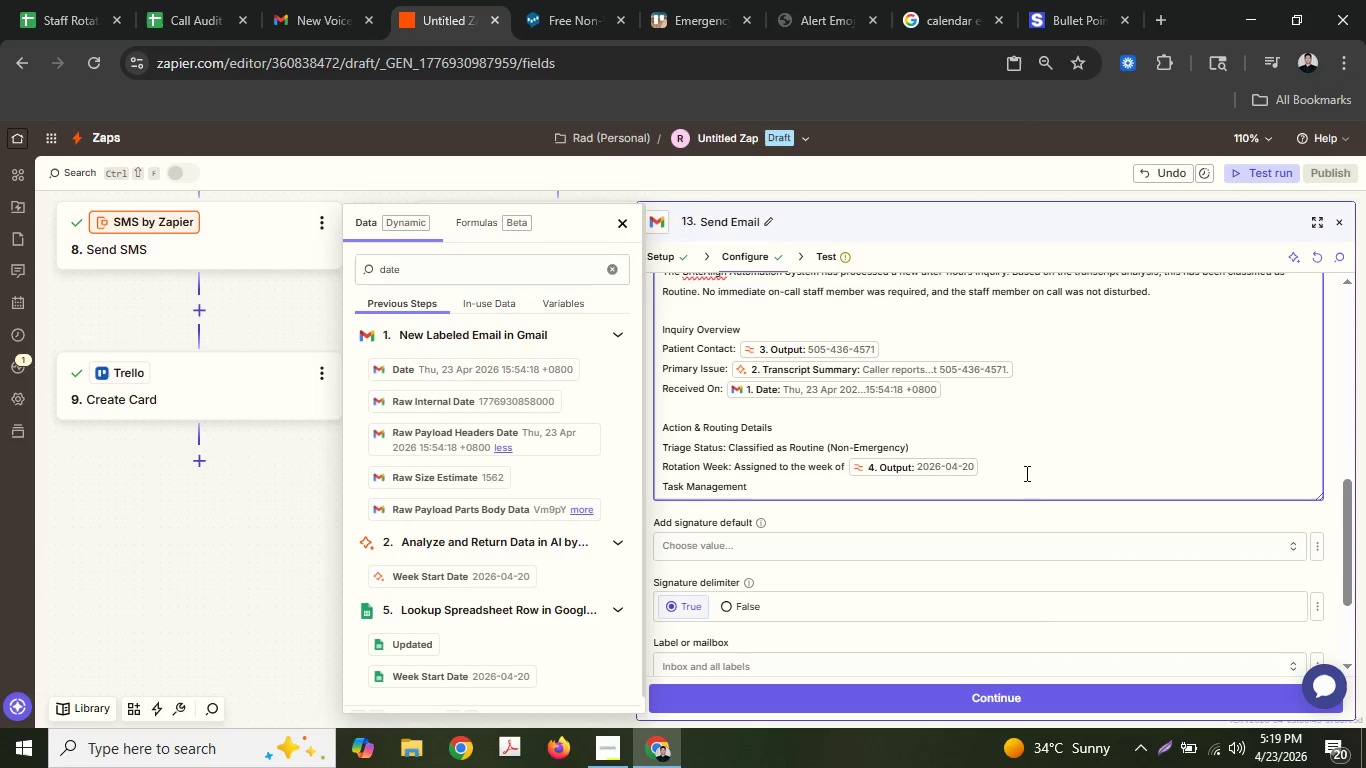 
key(Shift+Semicolon)
 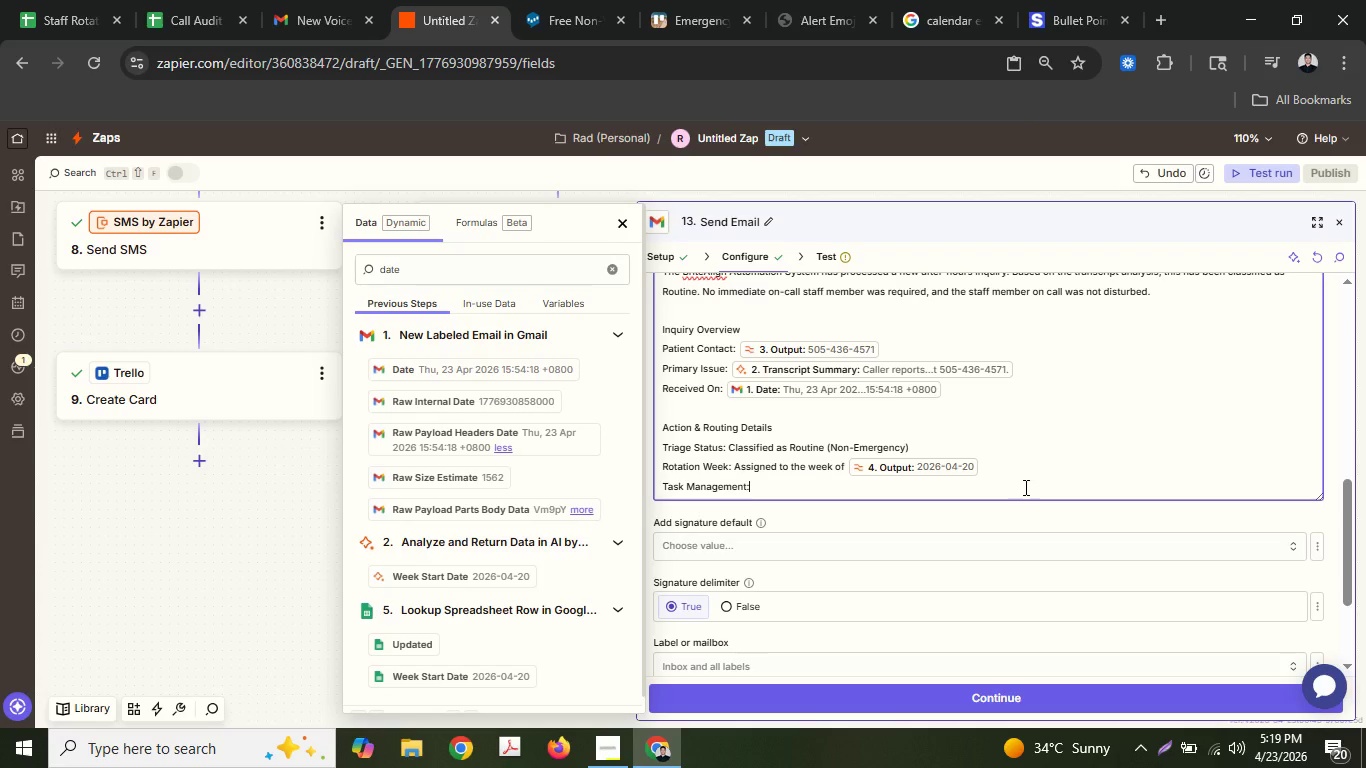 
key(Shift+Space)
 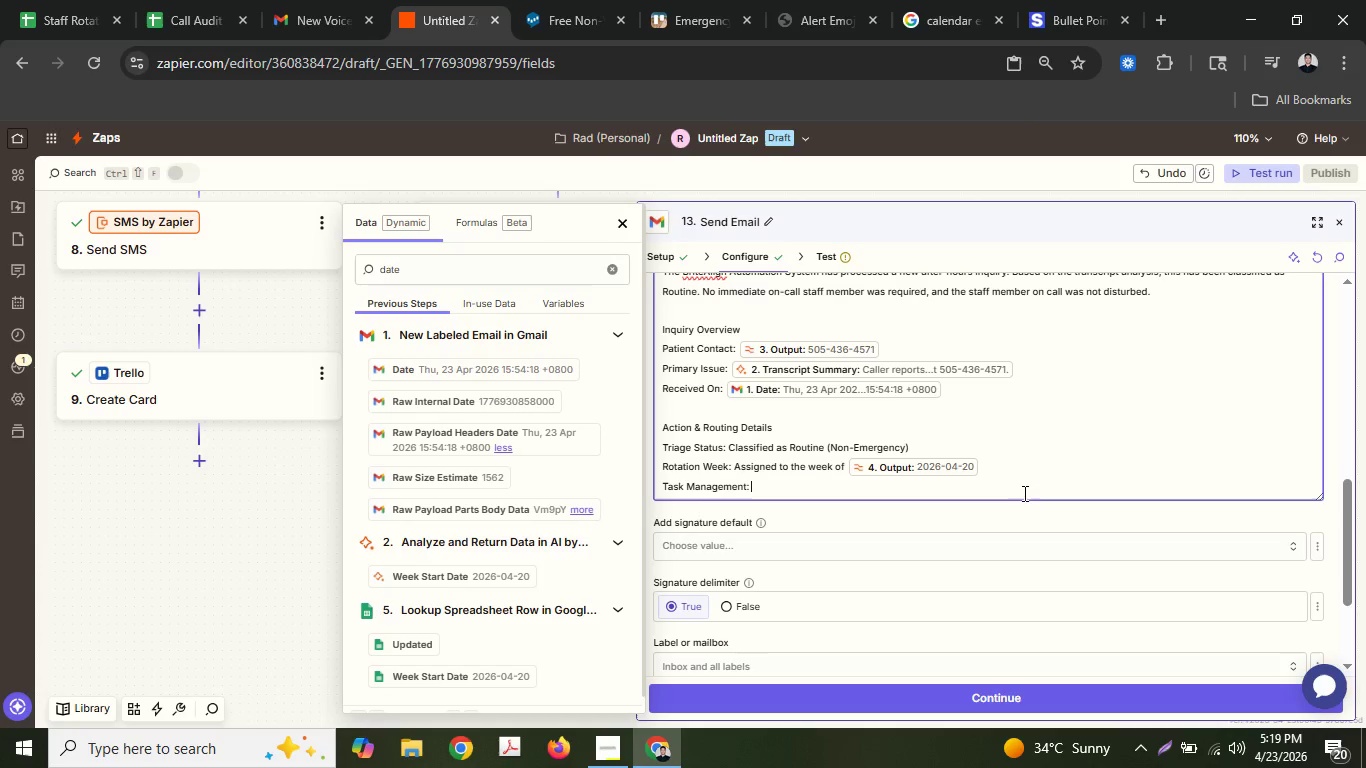 
key(Shift+A)
 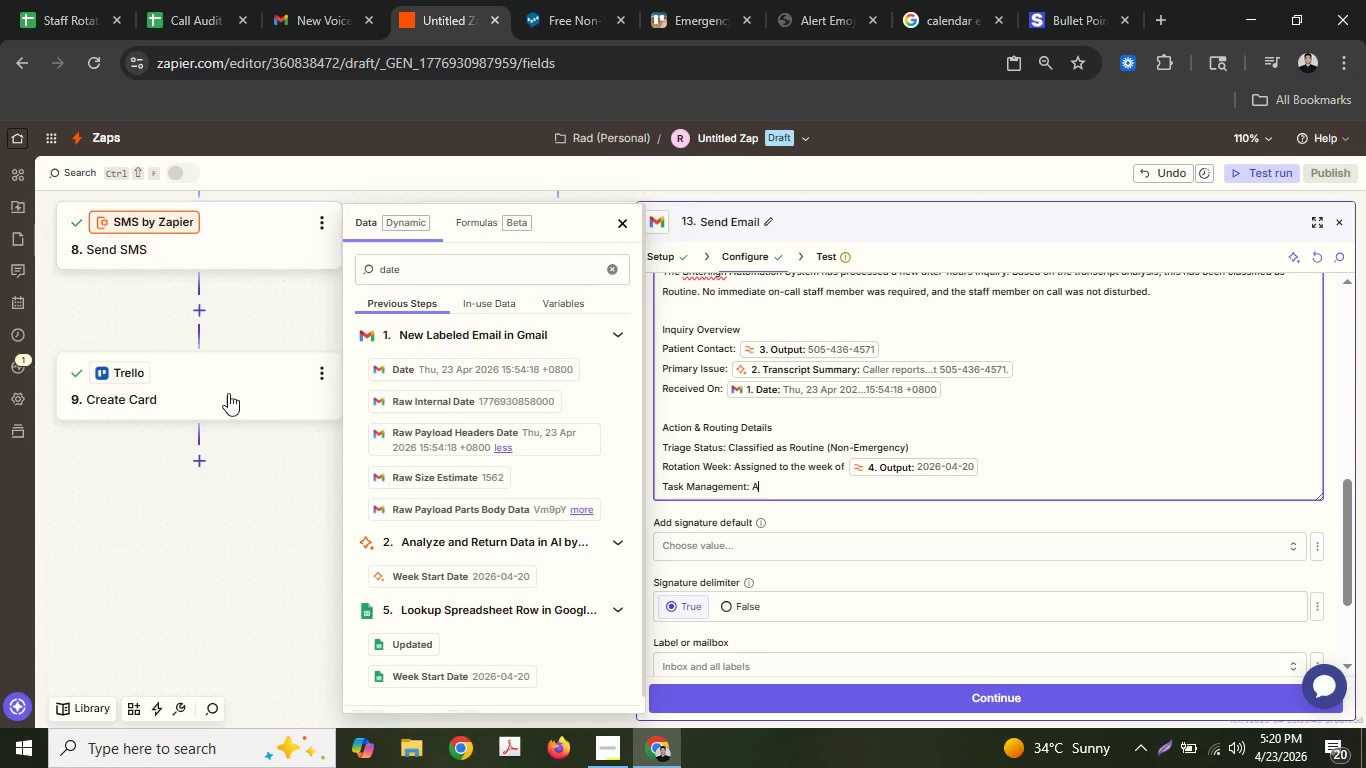 
left_click([247, 454])
 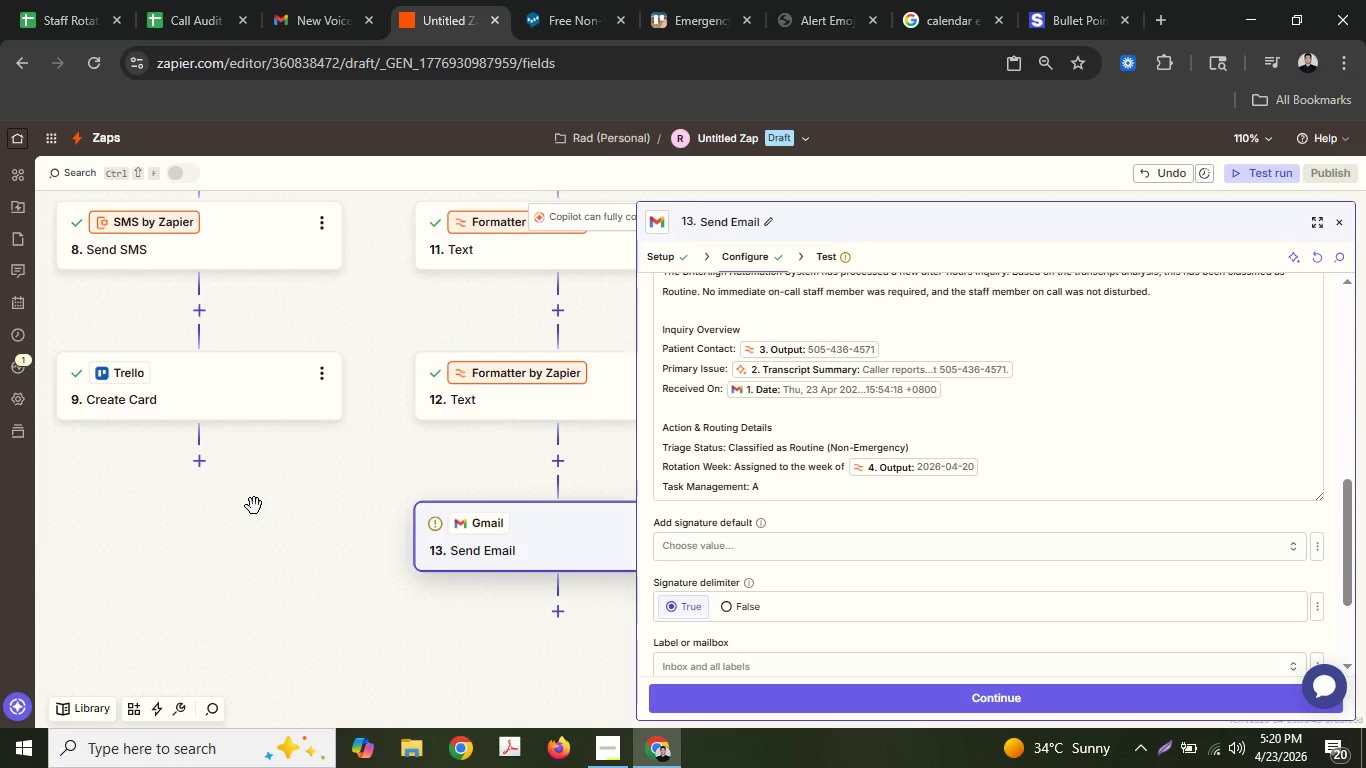 
scroll: coordinate [278, 537], scroll_direction: up, amount: 3.0
 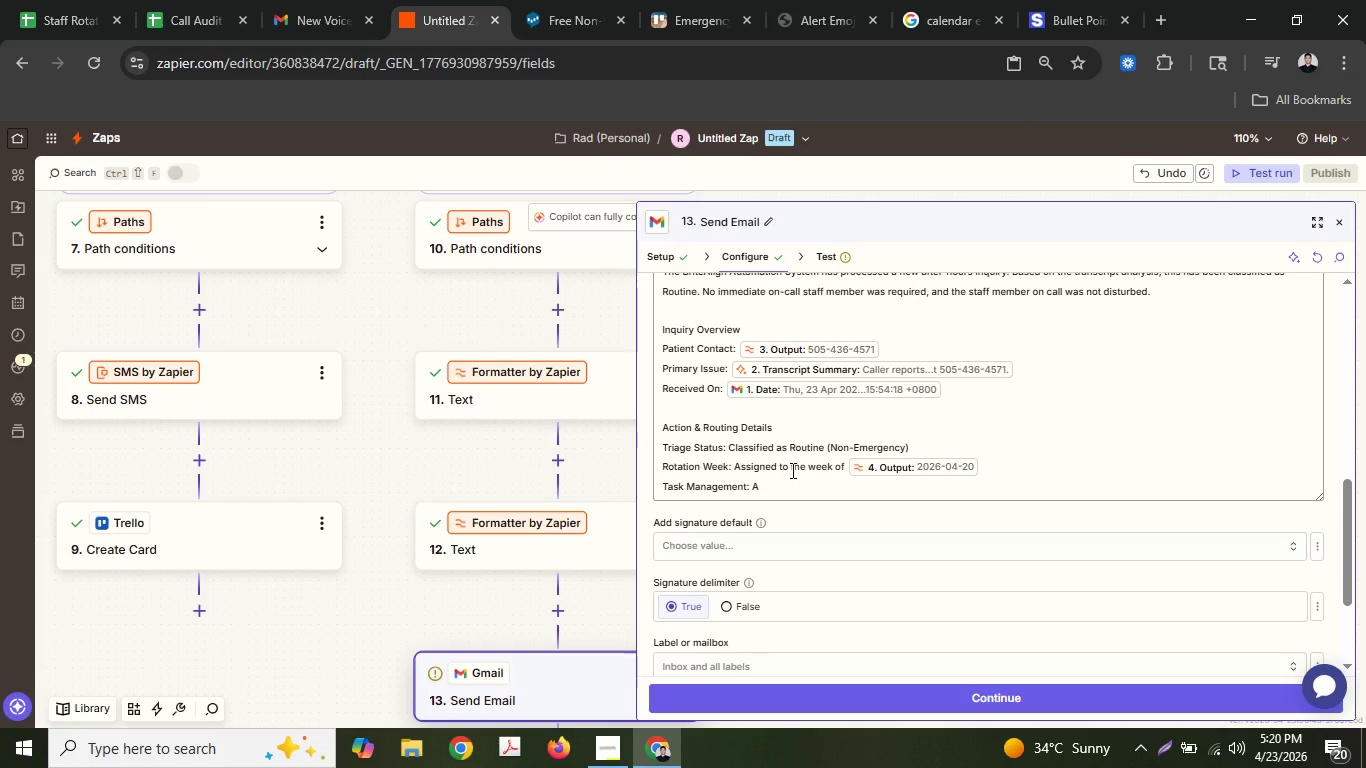 
wait(19.72)
 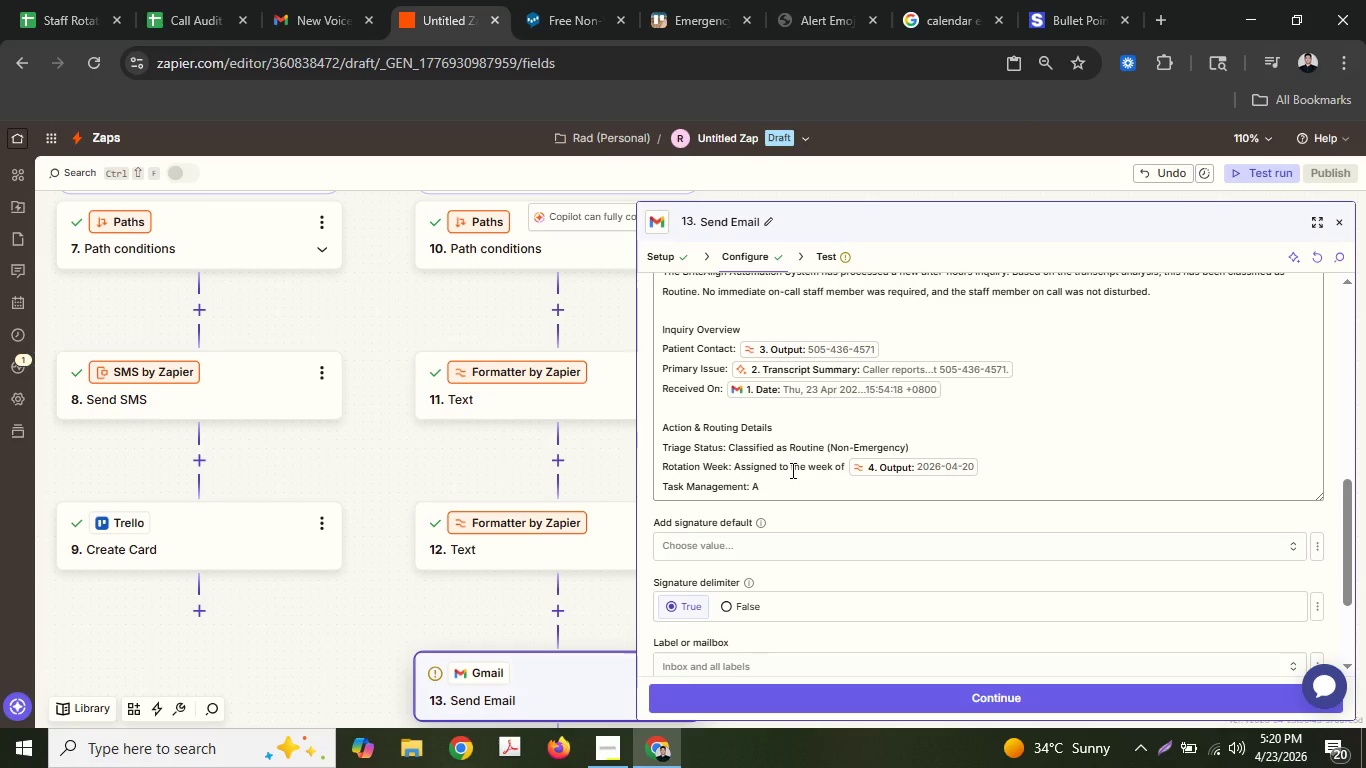 
scroll: coordinate [477, 535], scroll_direction: down, amount: 2.0
 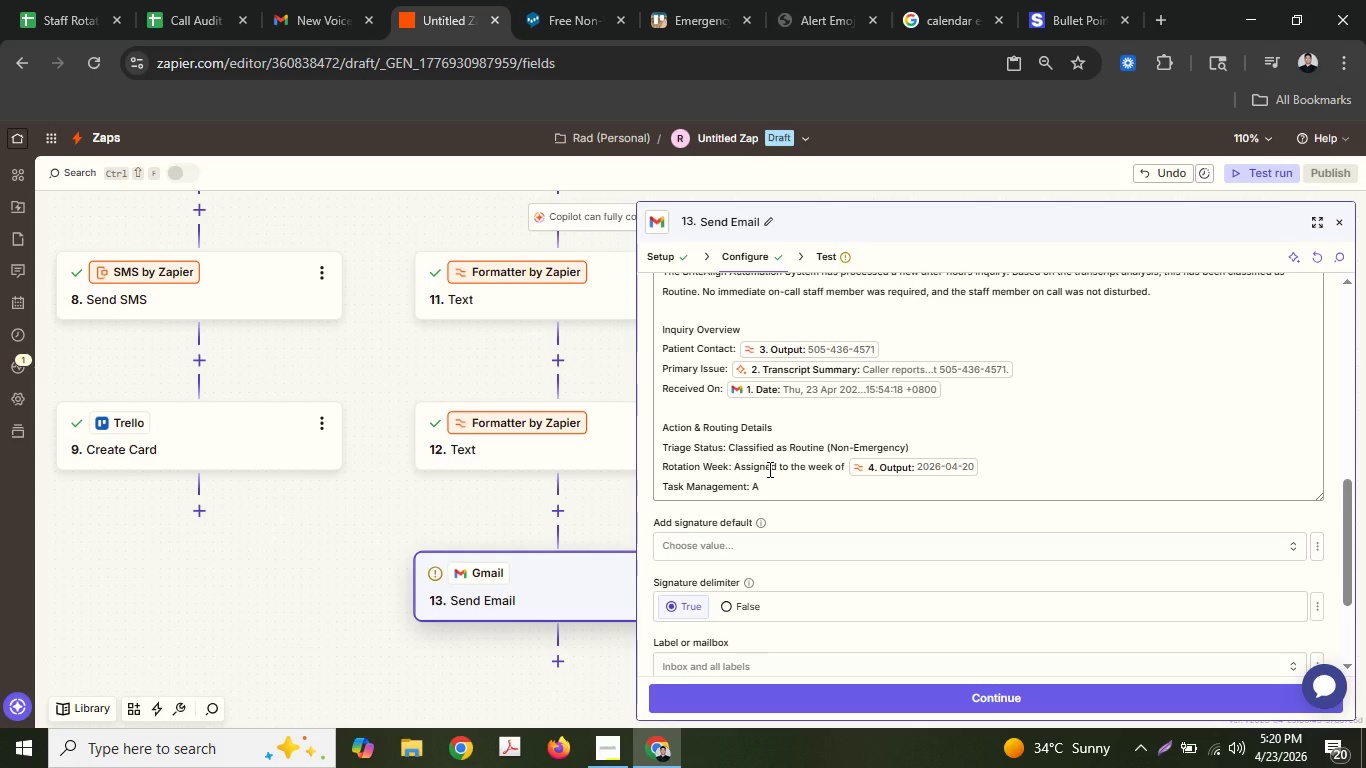 
left_click([768, 485])
 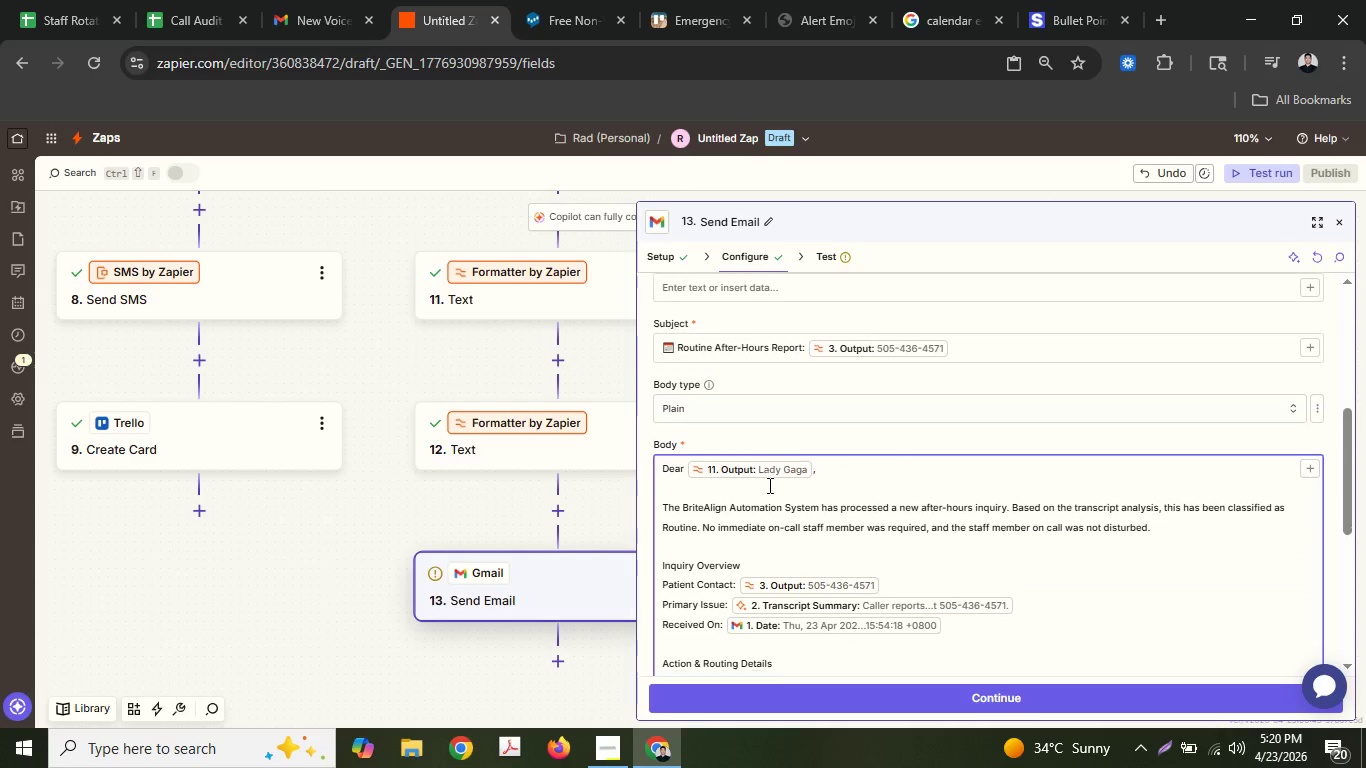 
scroll: coordinate [768, 485], scroll_direction: down, amount: 1.0
 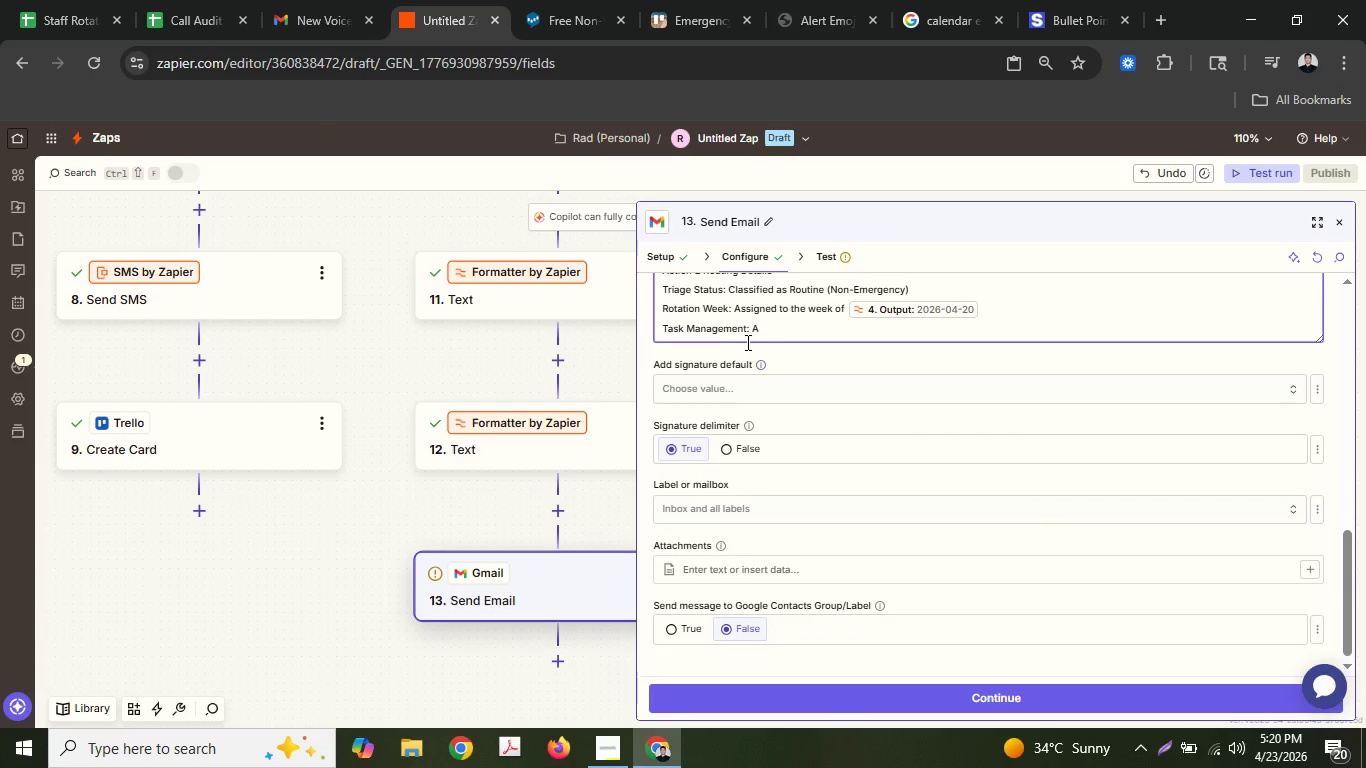 
left_click([764, 339])
 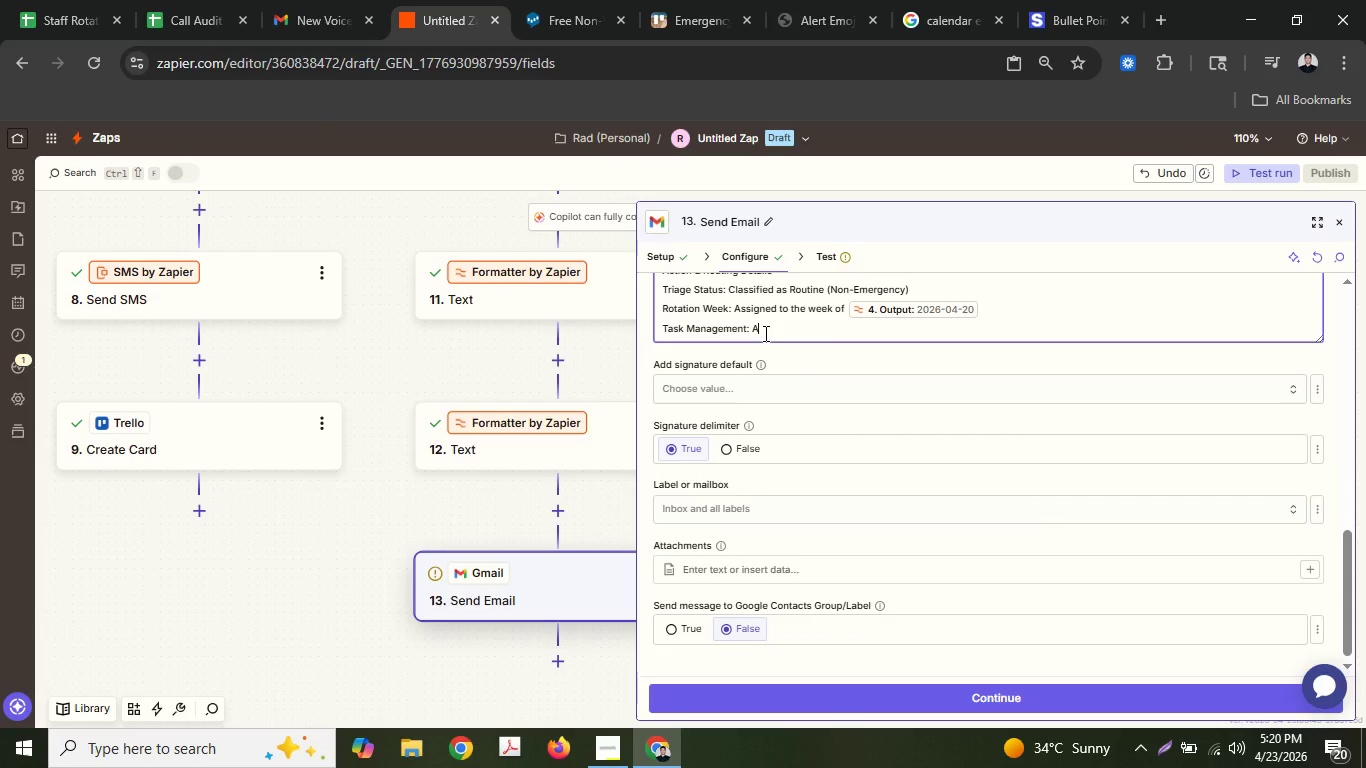 
wait(11.34)
 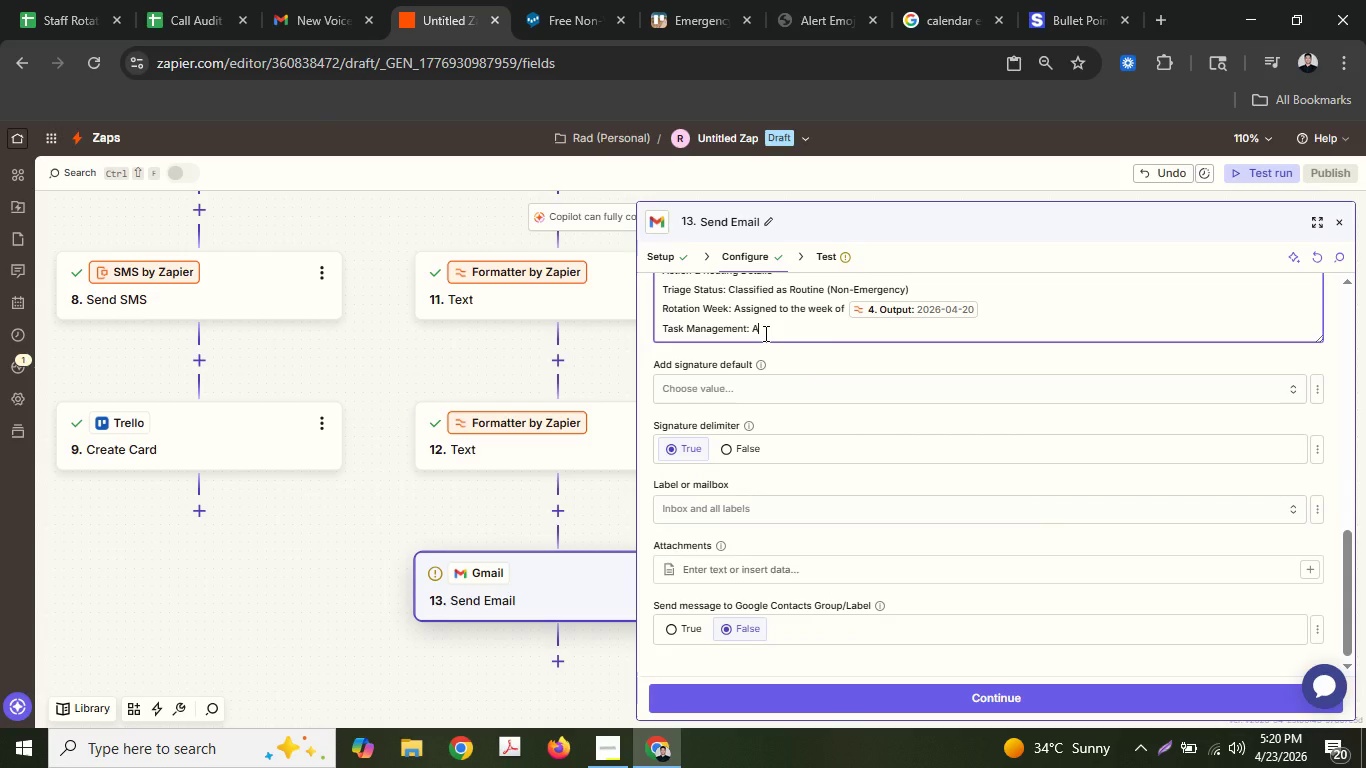 
scroll: coordinate [315, 337], scroll_direction: up, amount: 2.0
 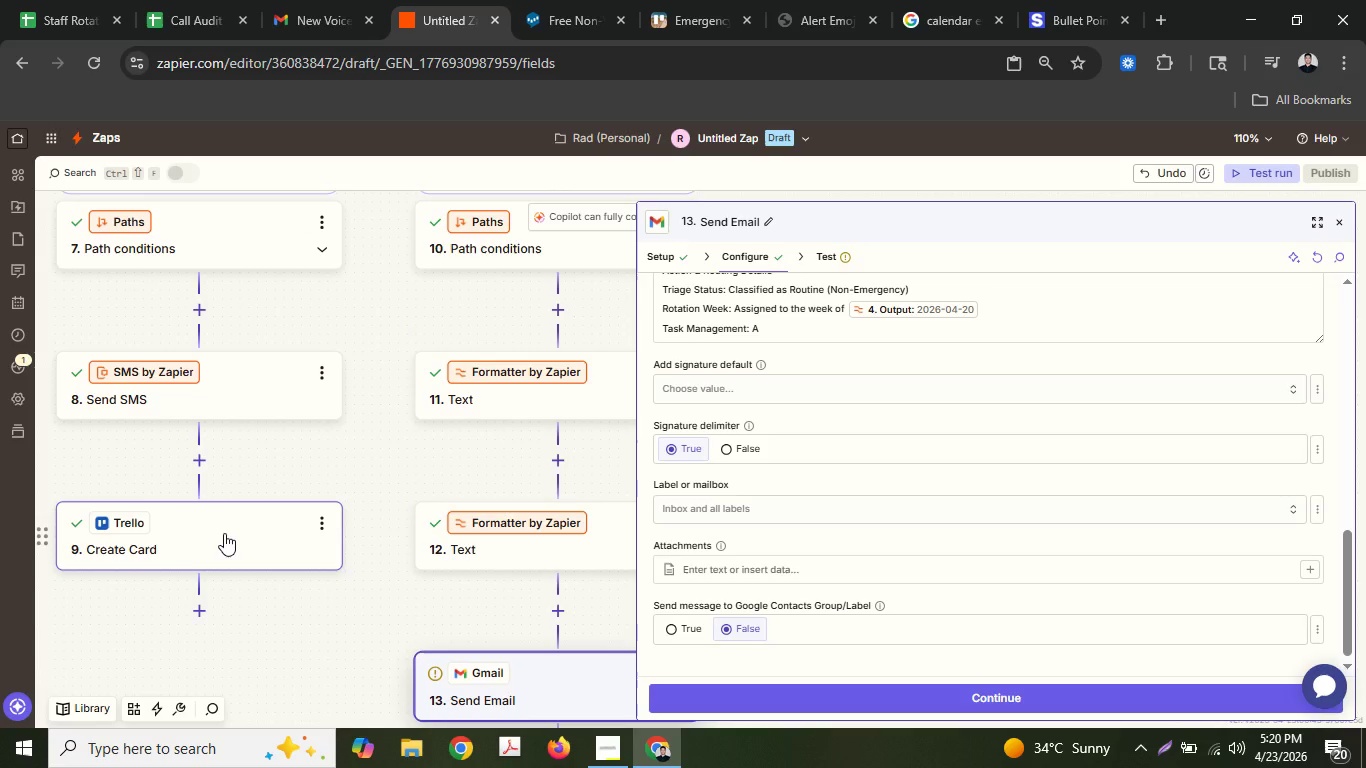 
left_click([224, 533])
 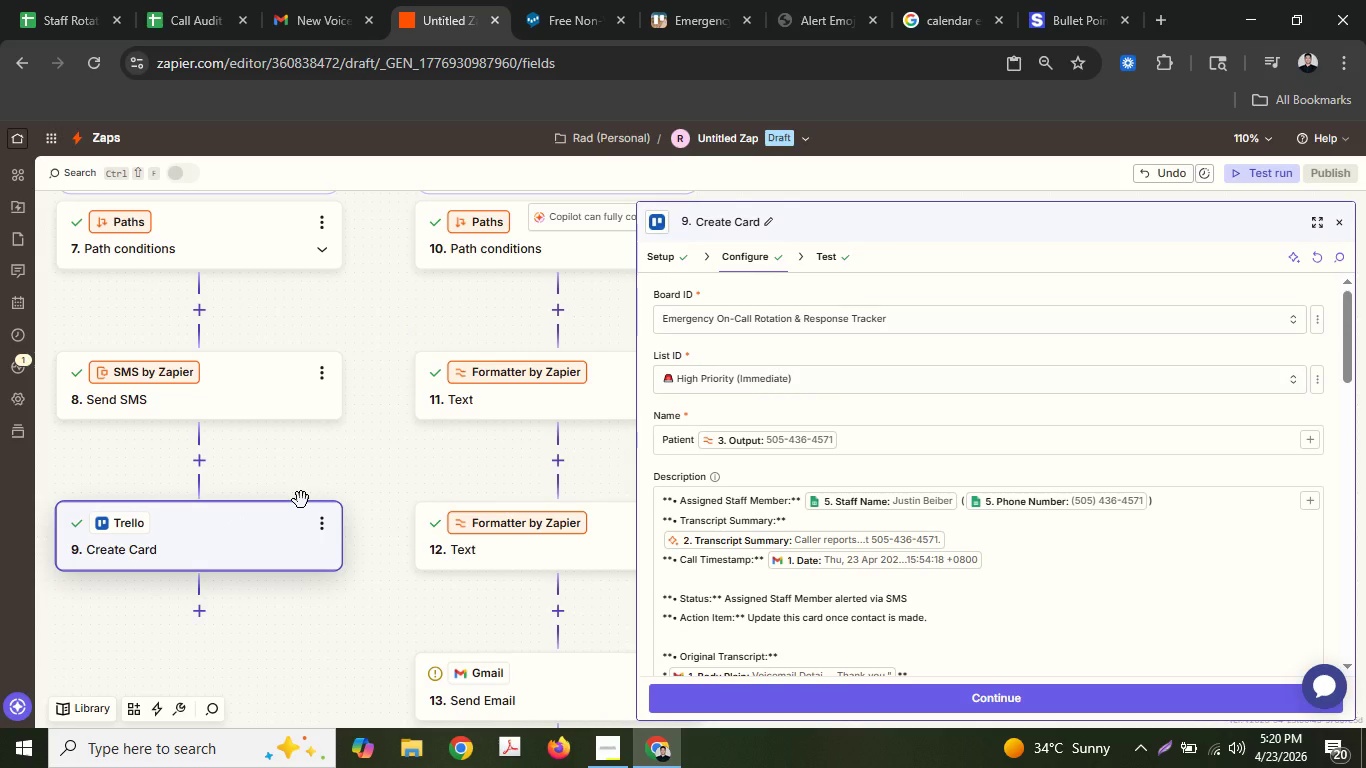 
wait(6.61)
 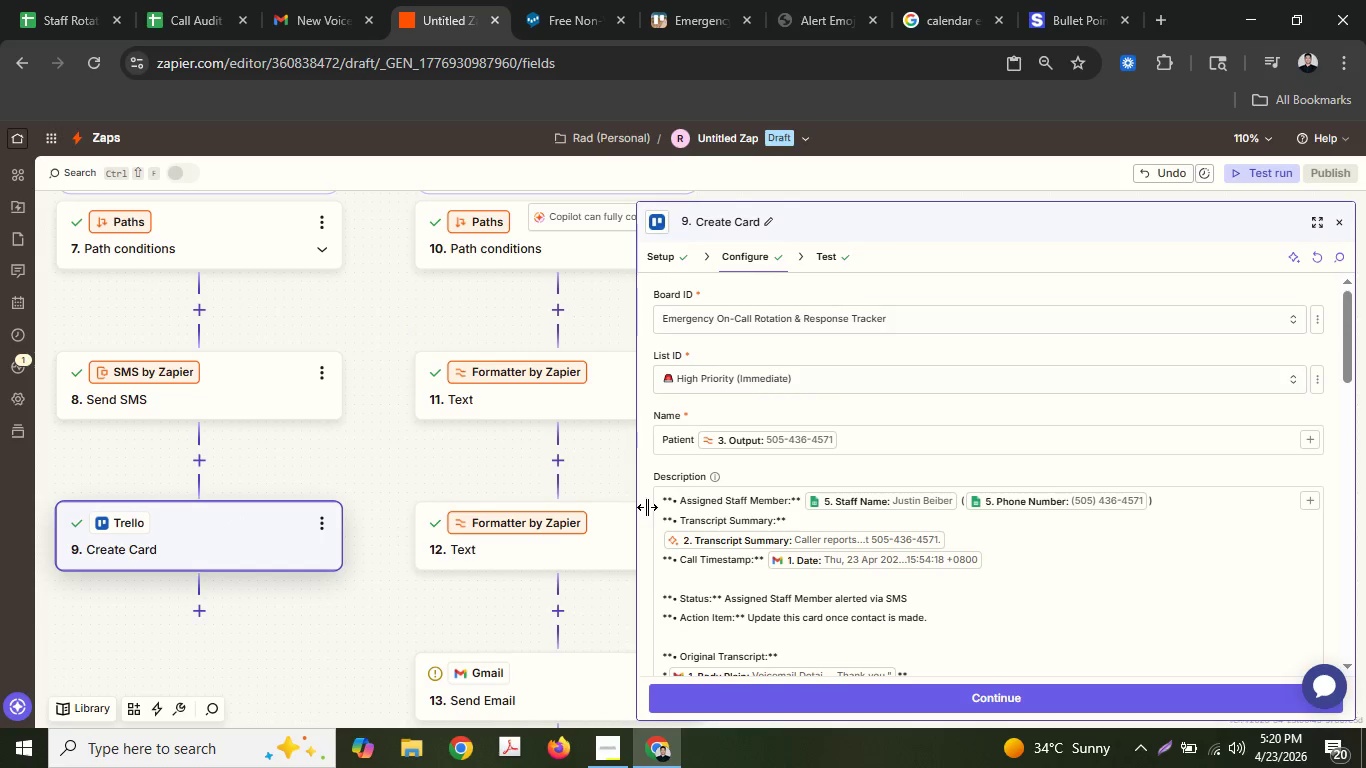 
mouse_move([210, 463])
 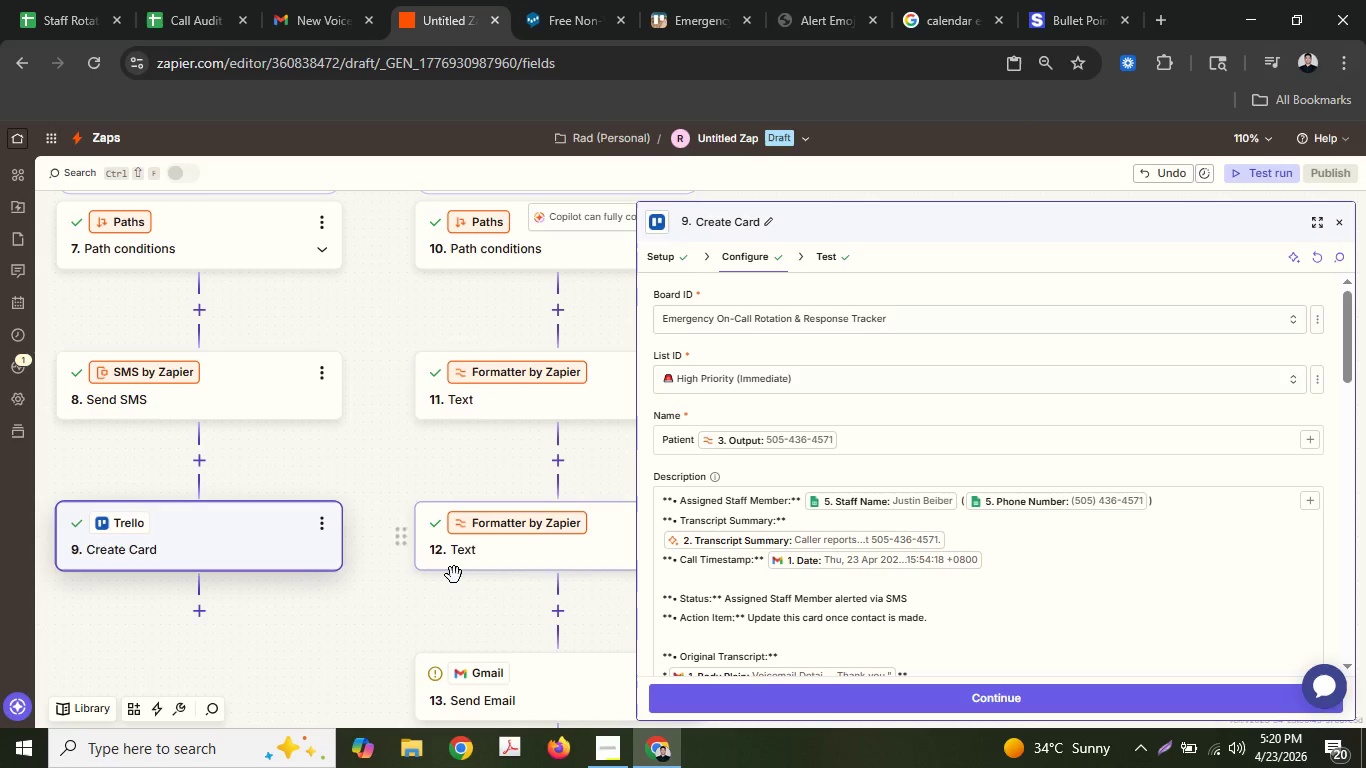 
scroll: coordinate [454, 571], scroll_direction: down, amount: 2.0
 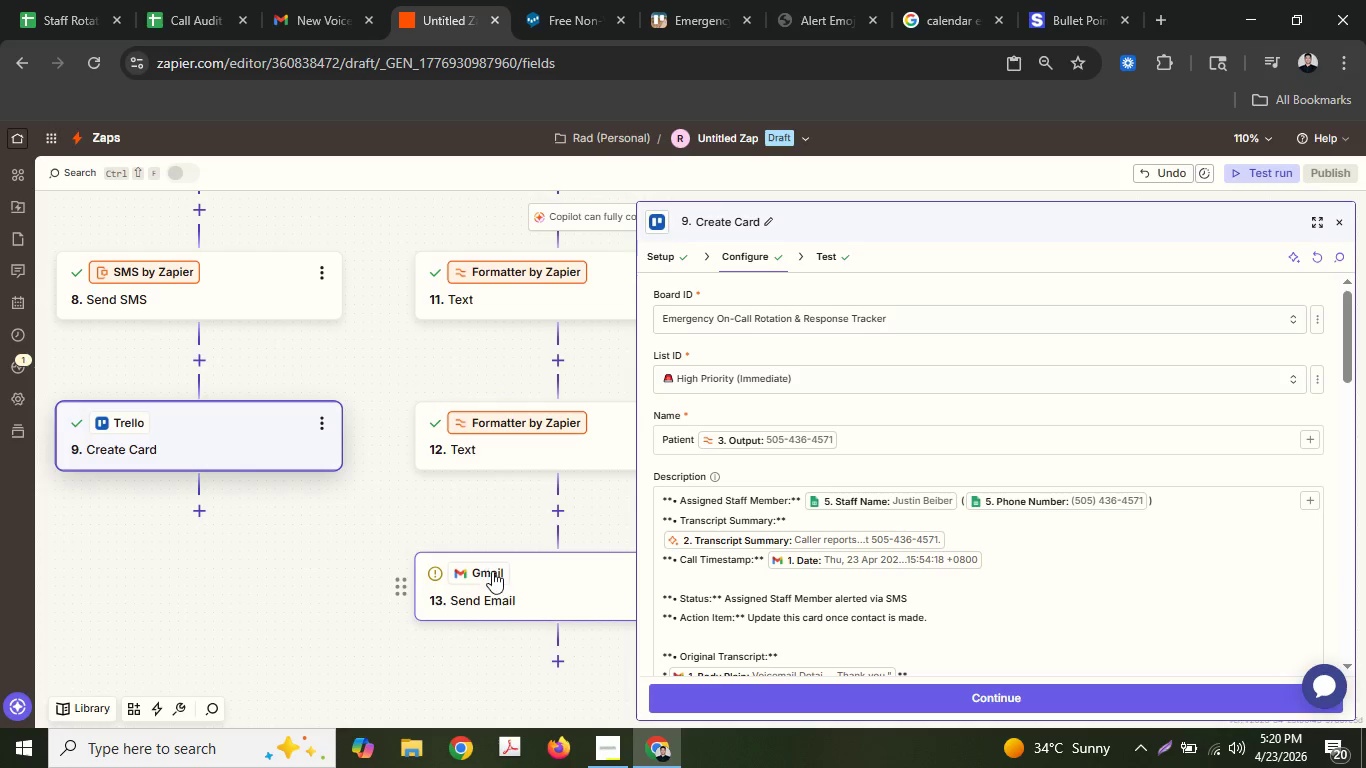 
left_click([494, 580])
 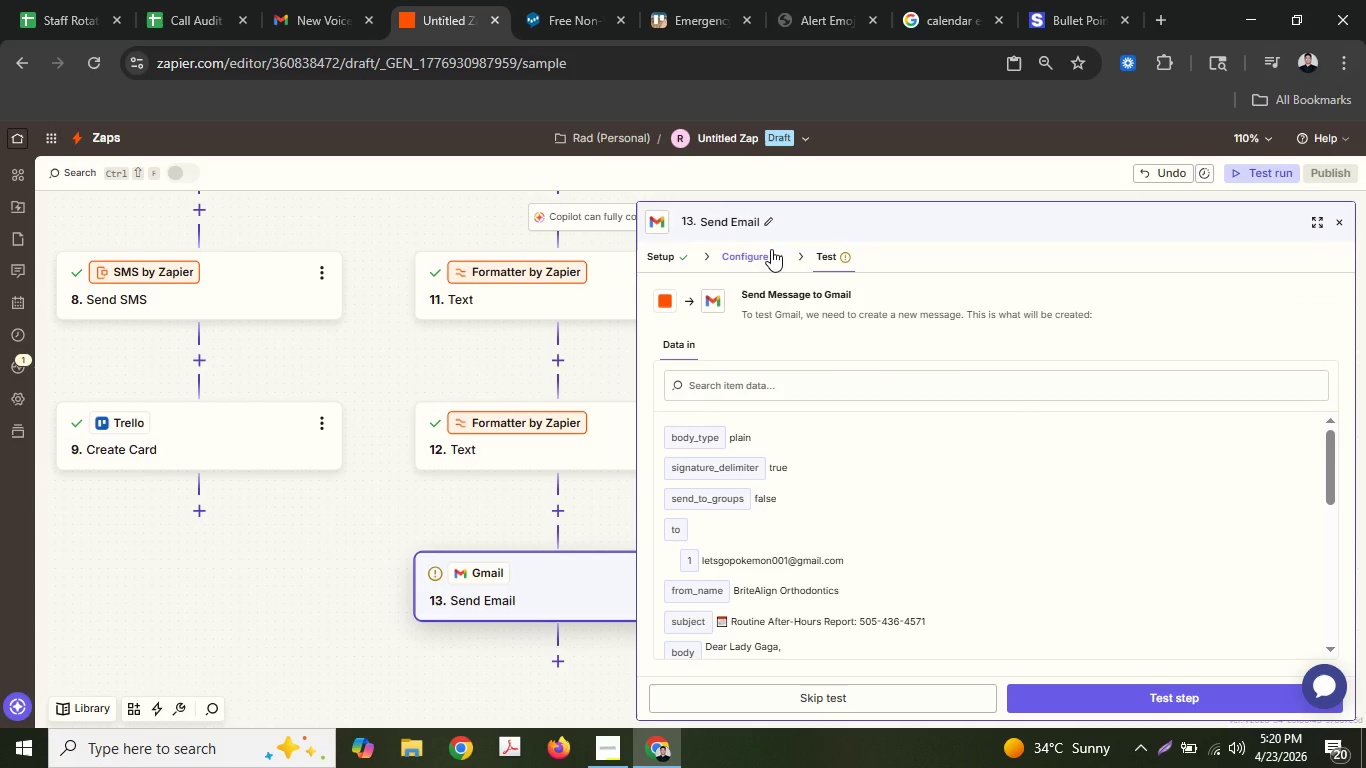 
wait(5.25)
 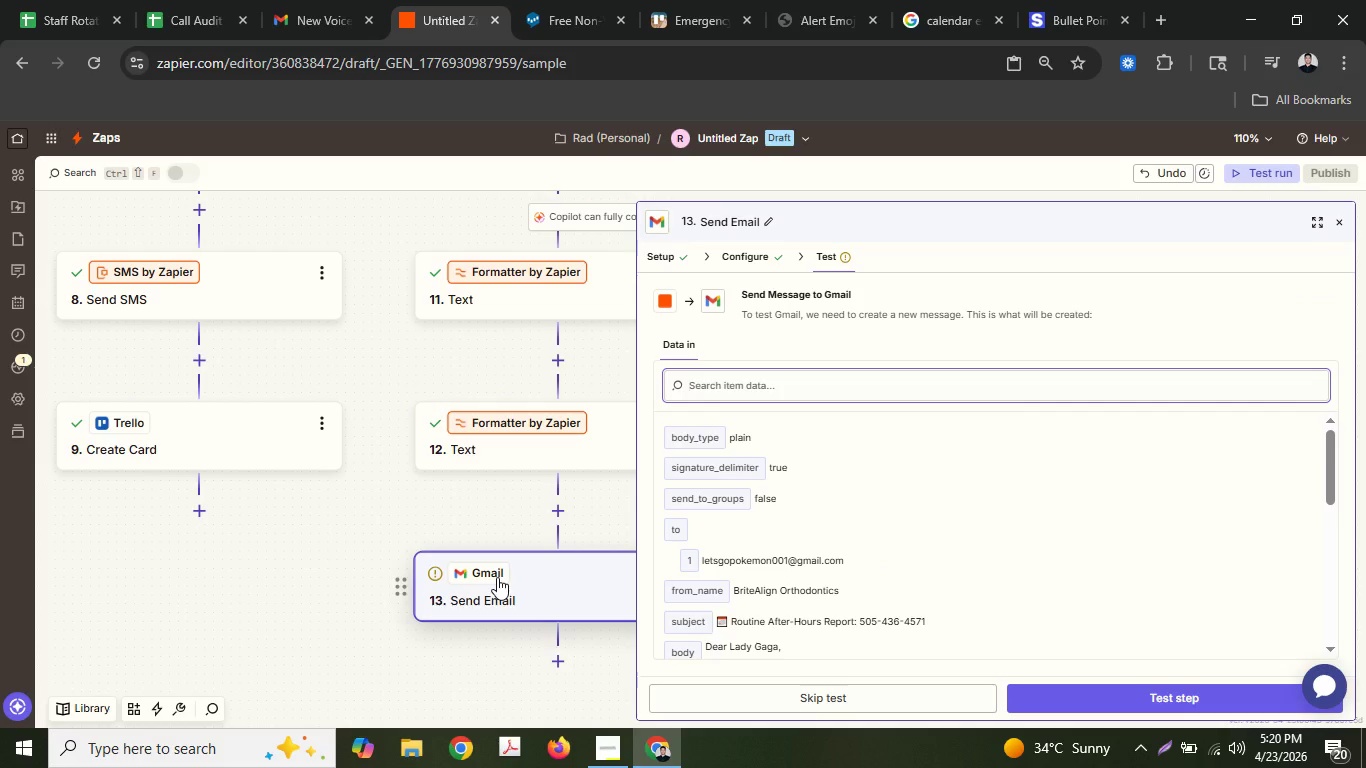 
left_click([771, 249])
 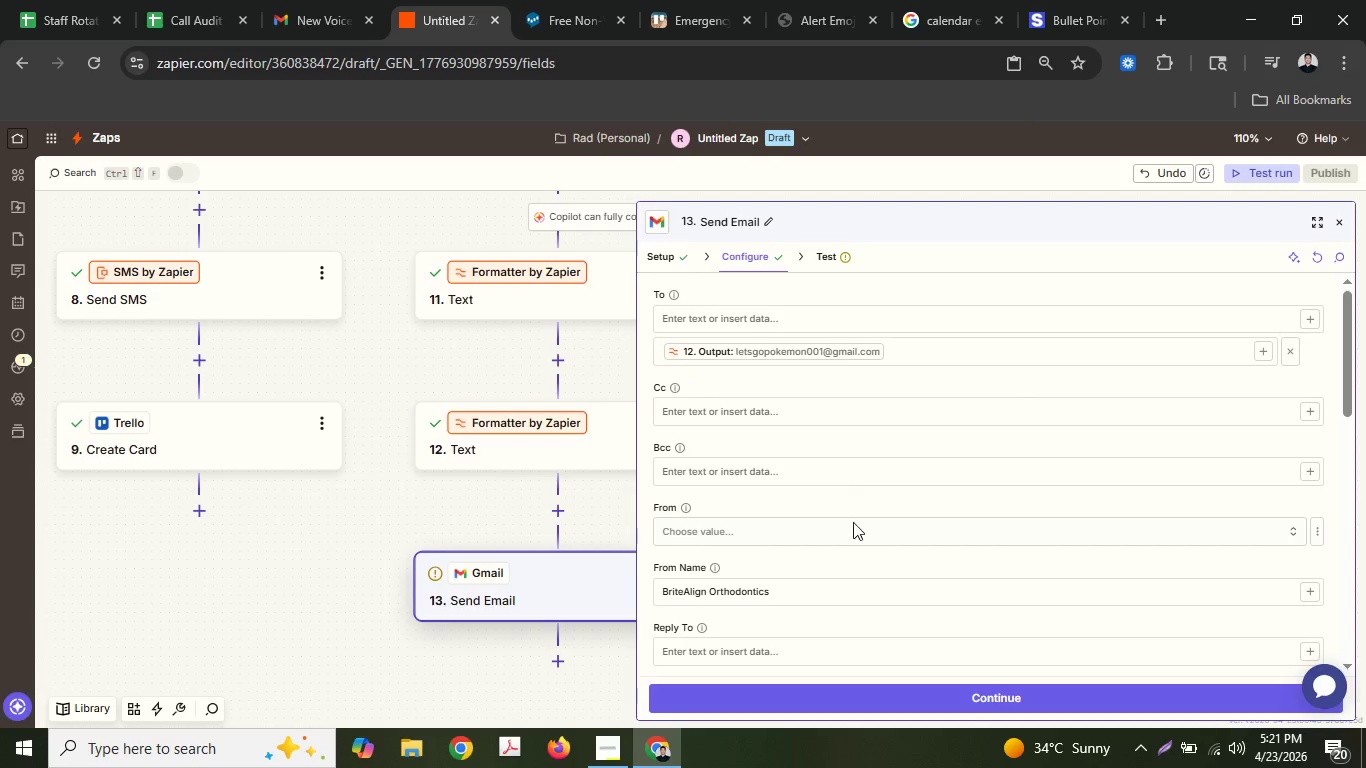 
scroll: coordinate [849, 557], scroll_direction: down, amount: 5.0
 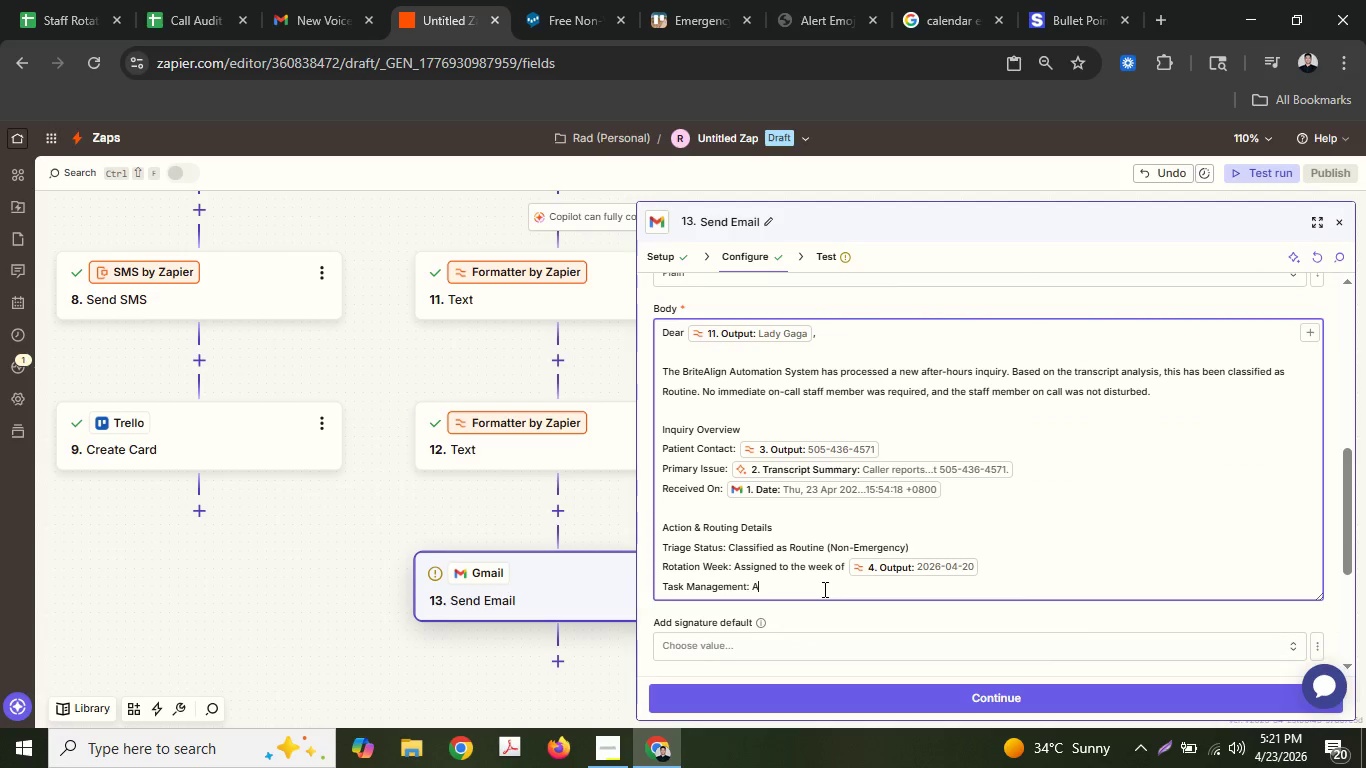 
wait(5.97)
 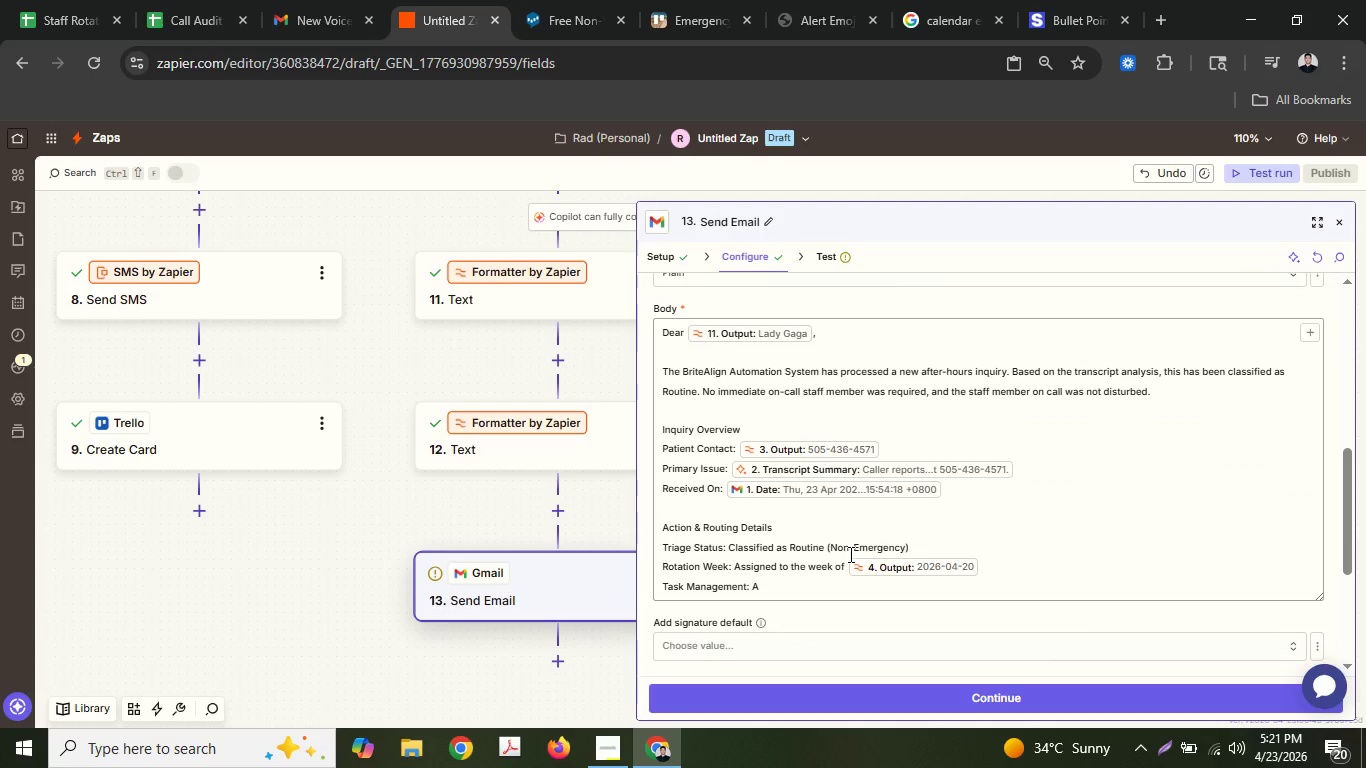 
left_click([823, 589])
 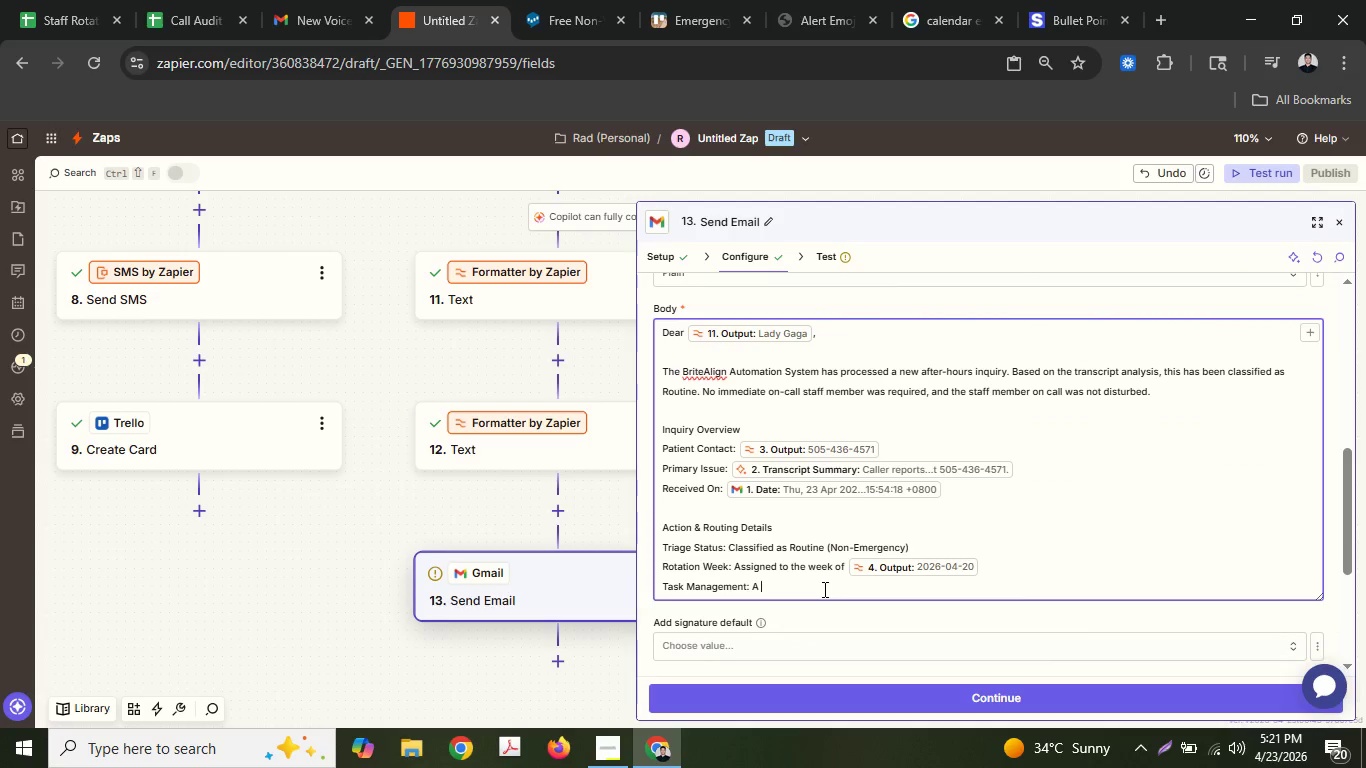 
type( card ha)
 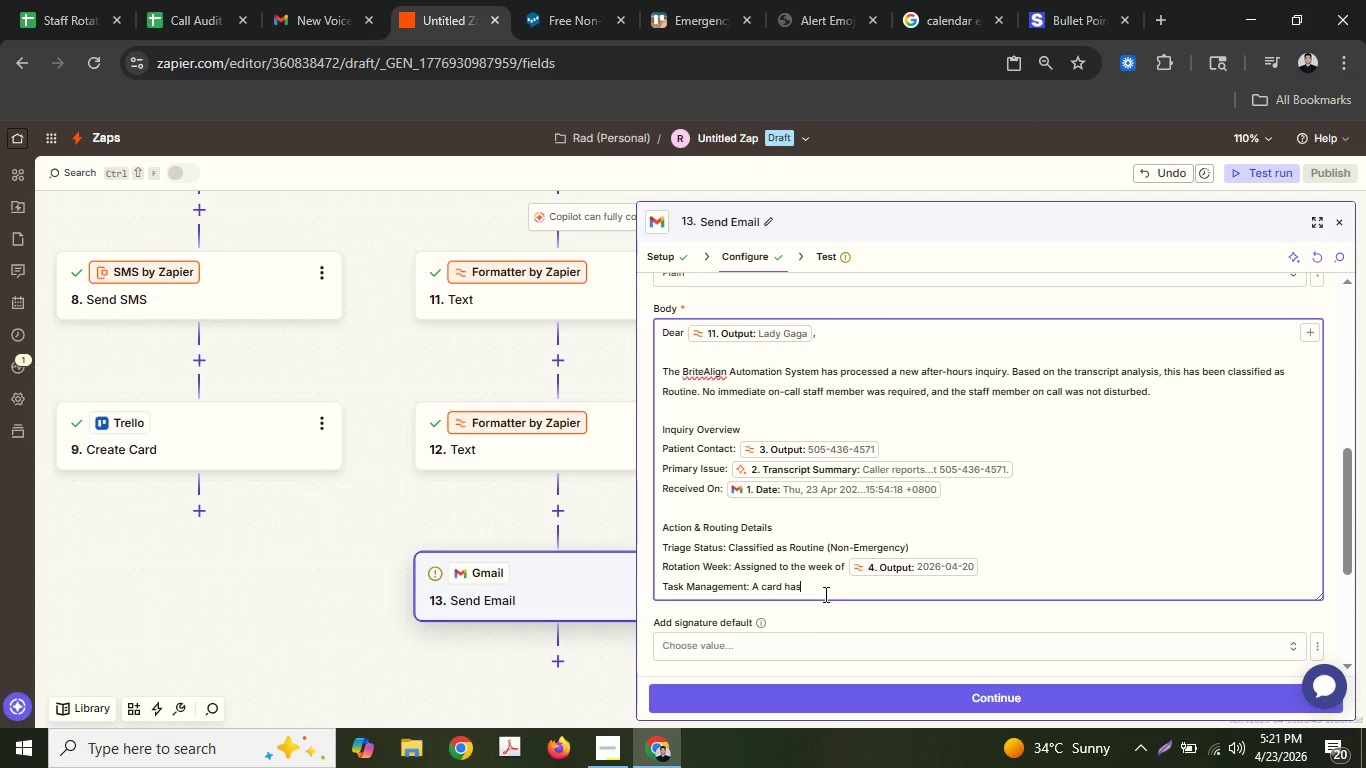 
type(s been added )
 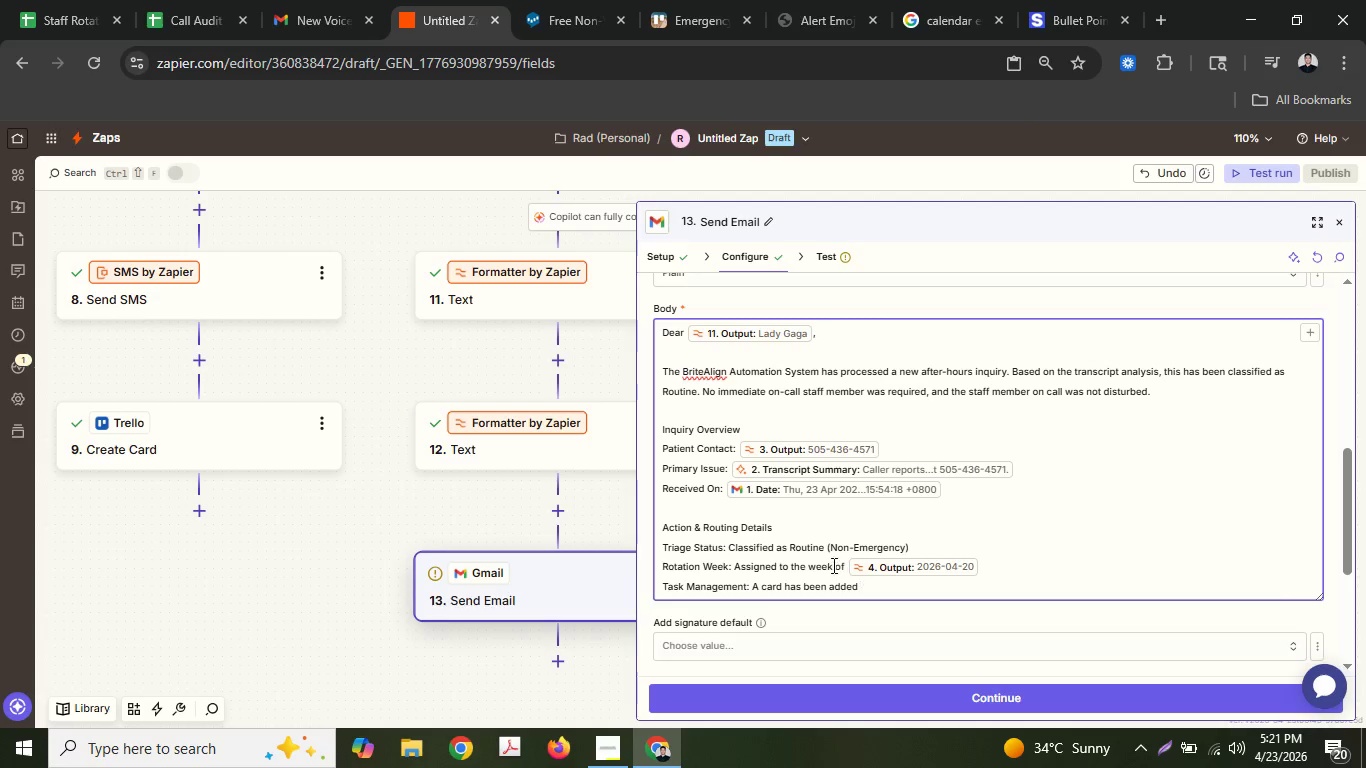 
type(to the "Mond)
 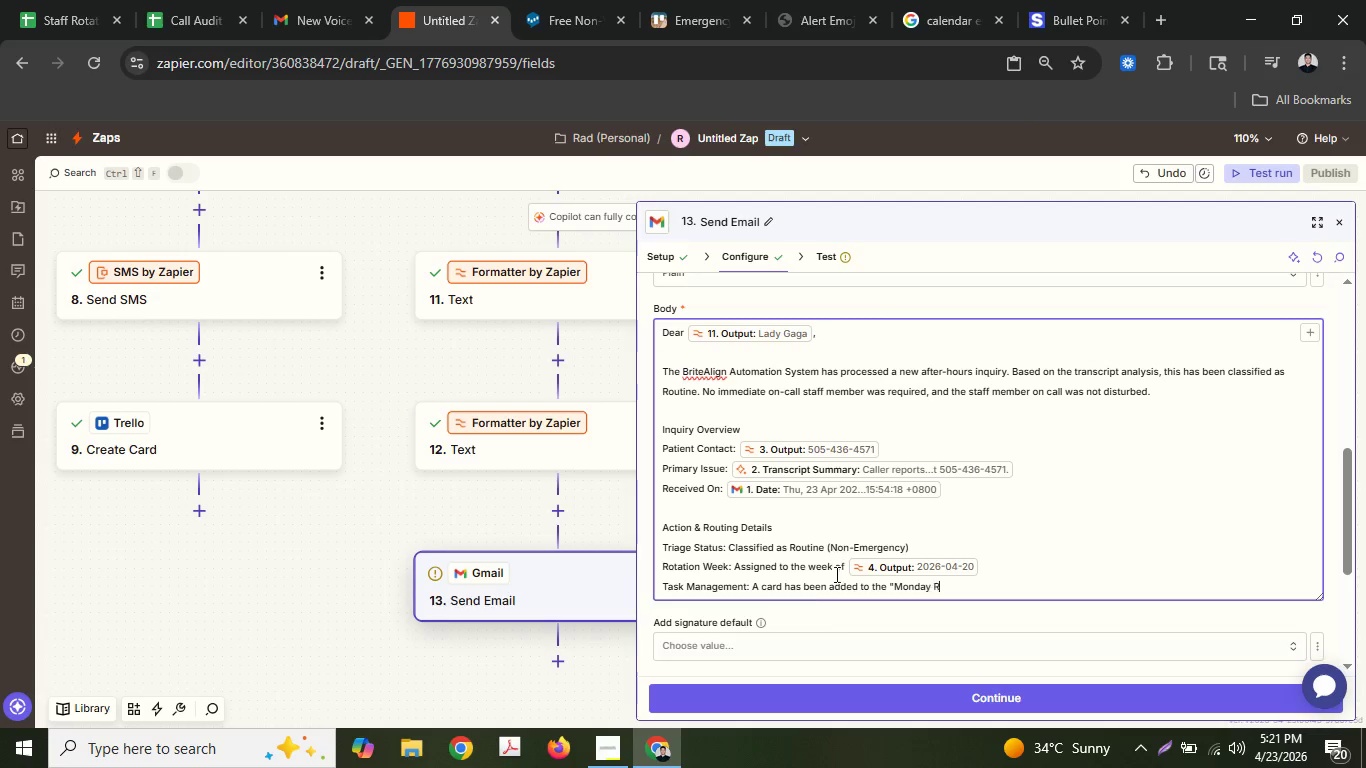 
 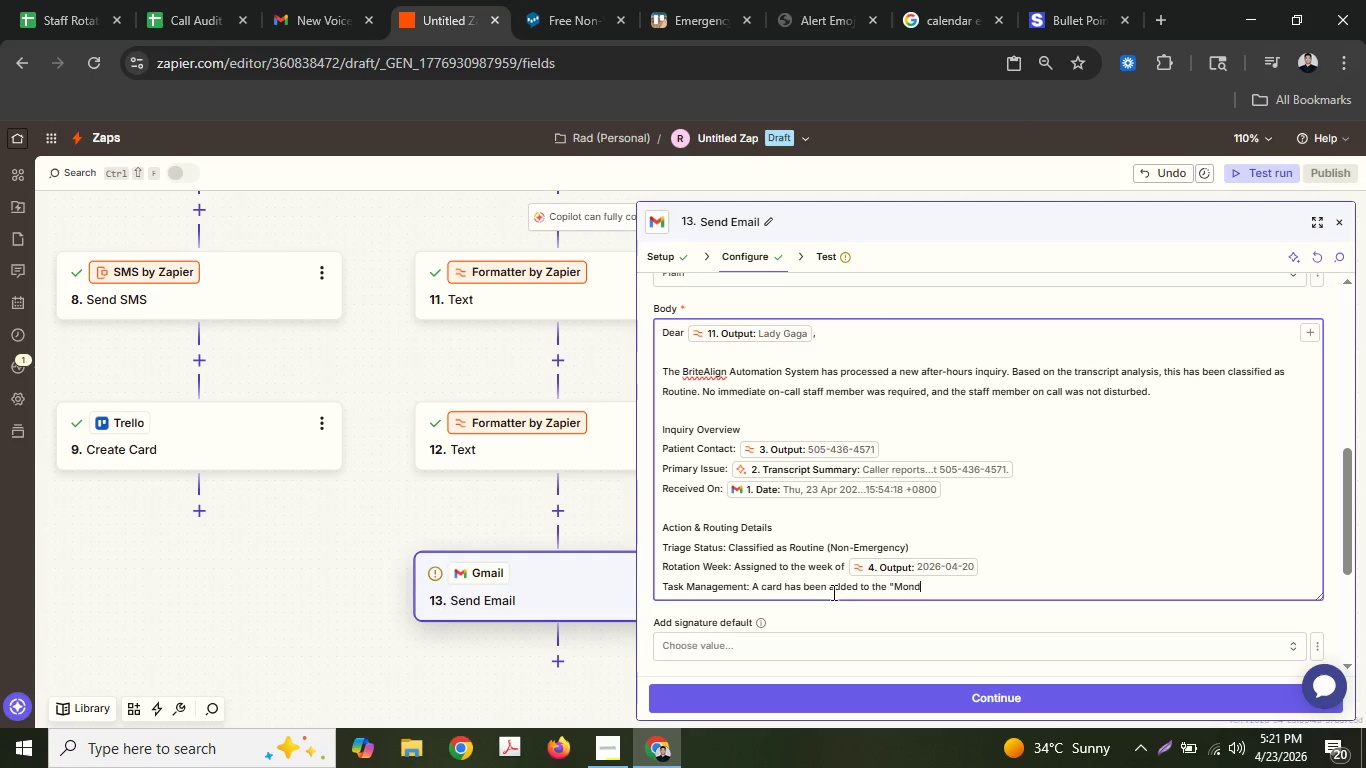 
type(ay Review")
 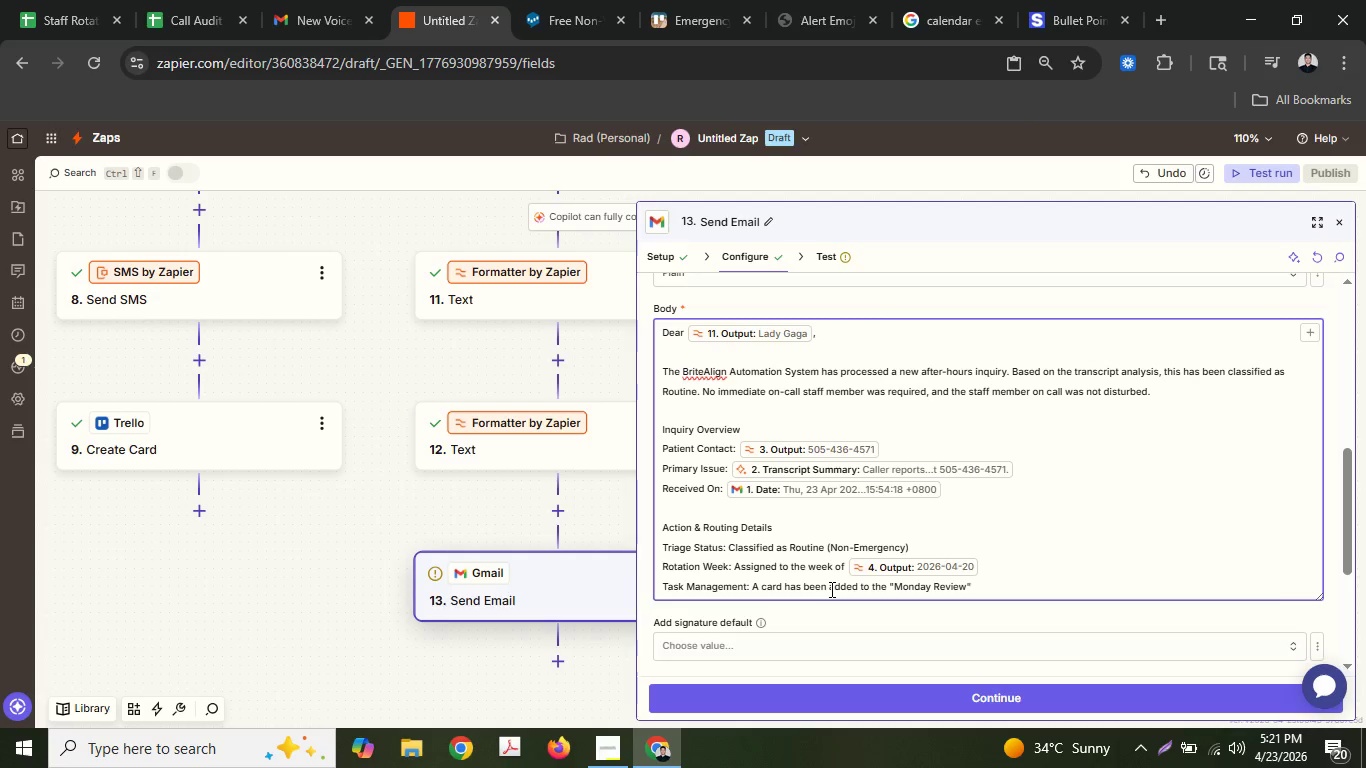 
type( list on your Trello boar)
 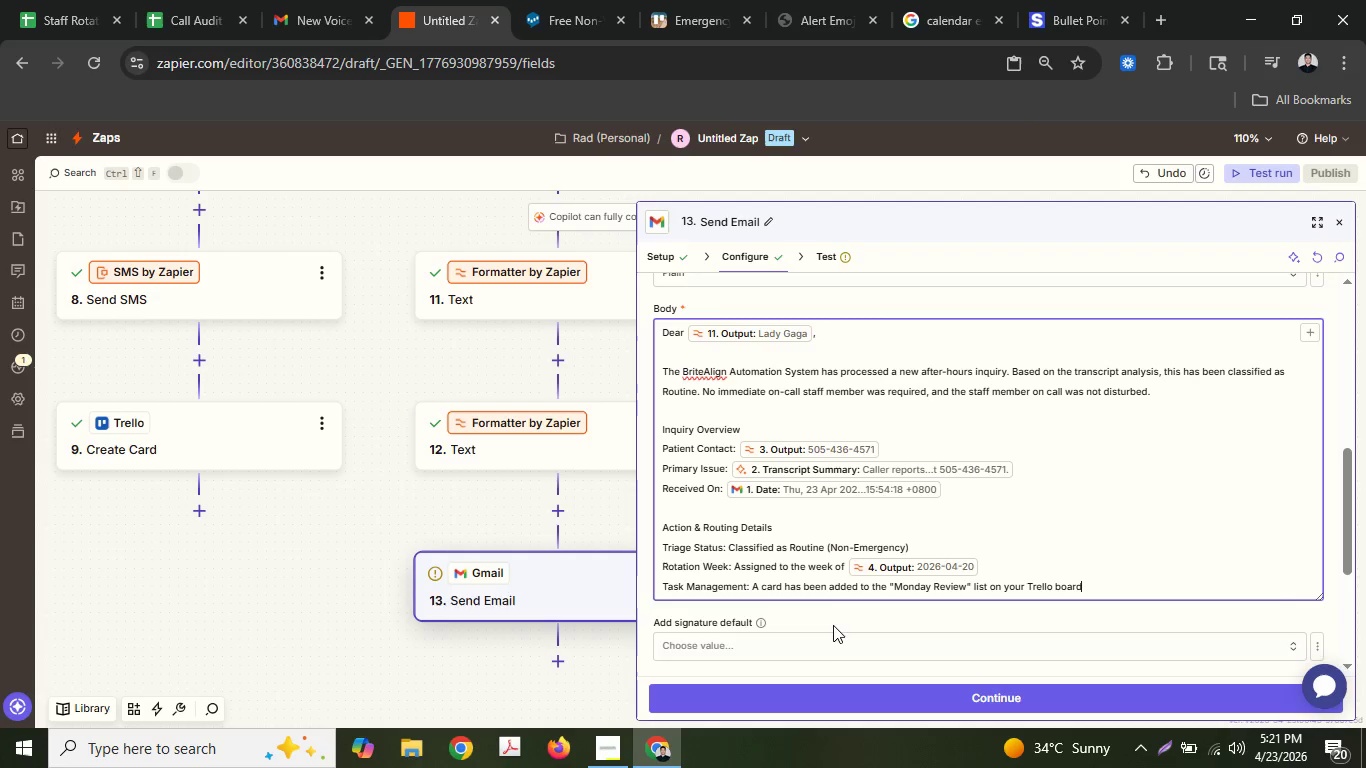 
key(D)
 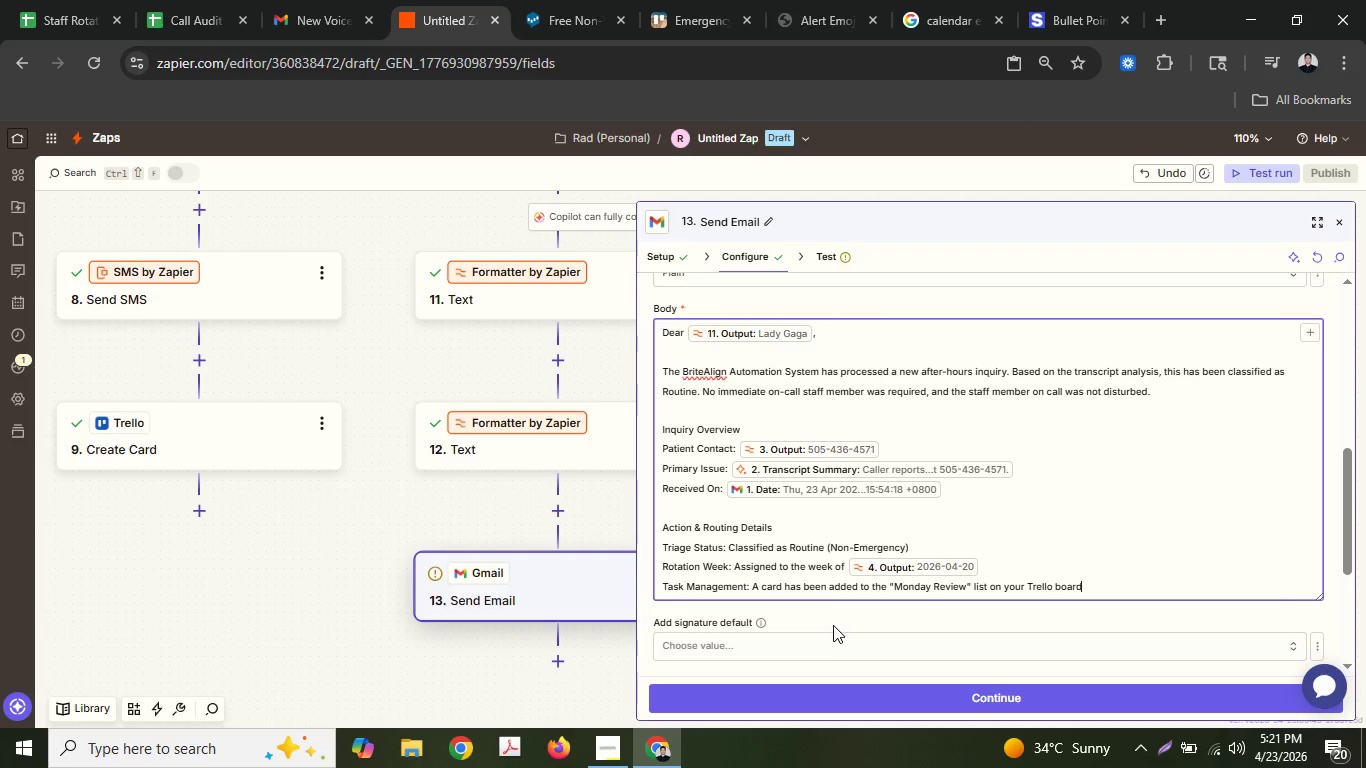 
key(Period)
 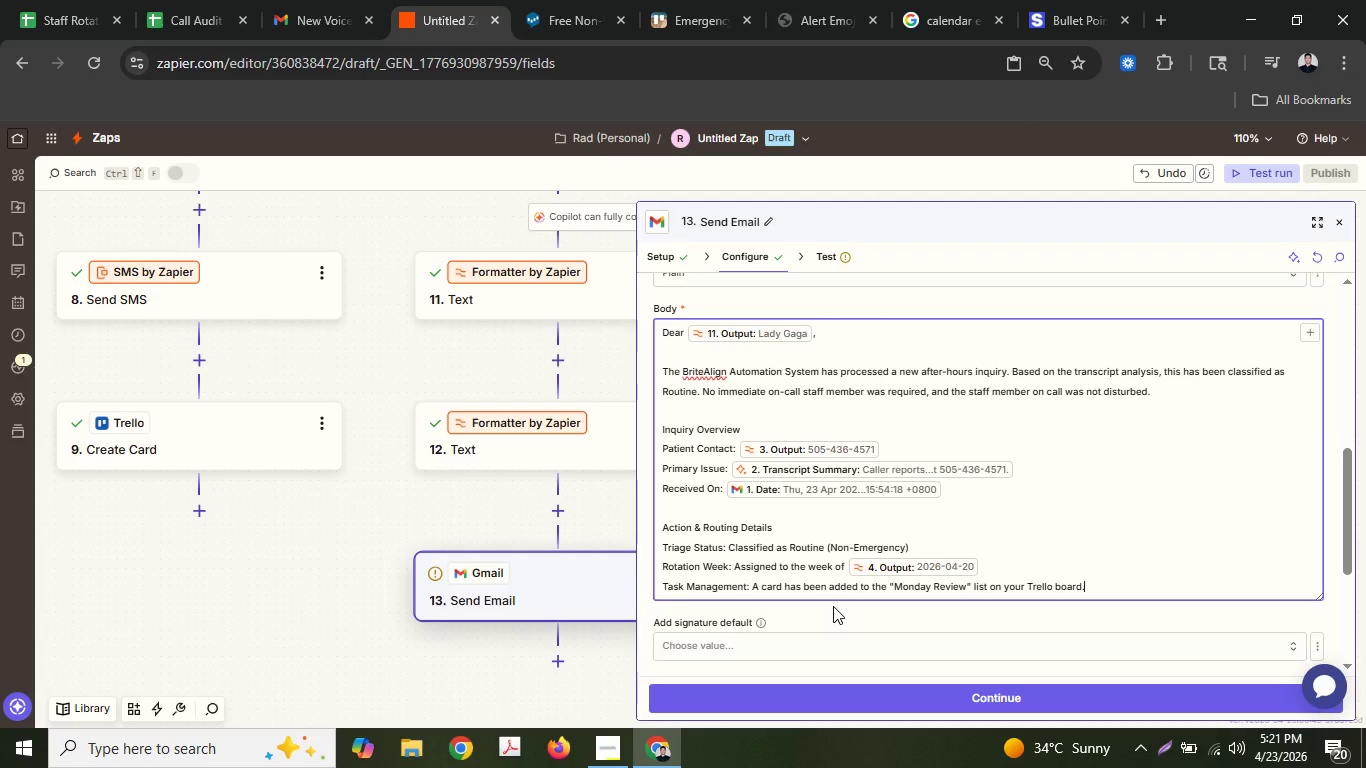 
key(Enter)
 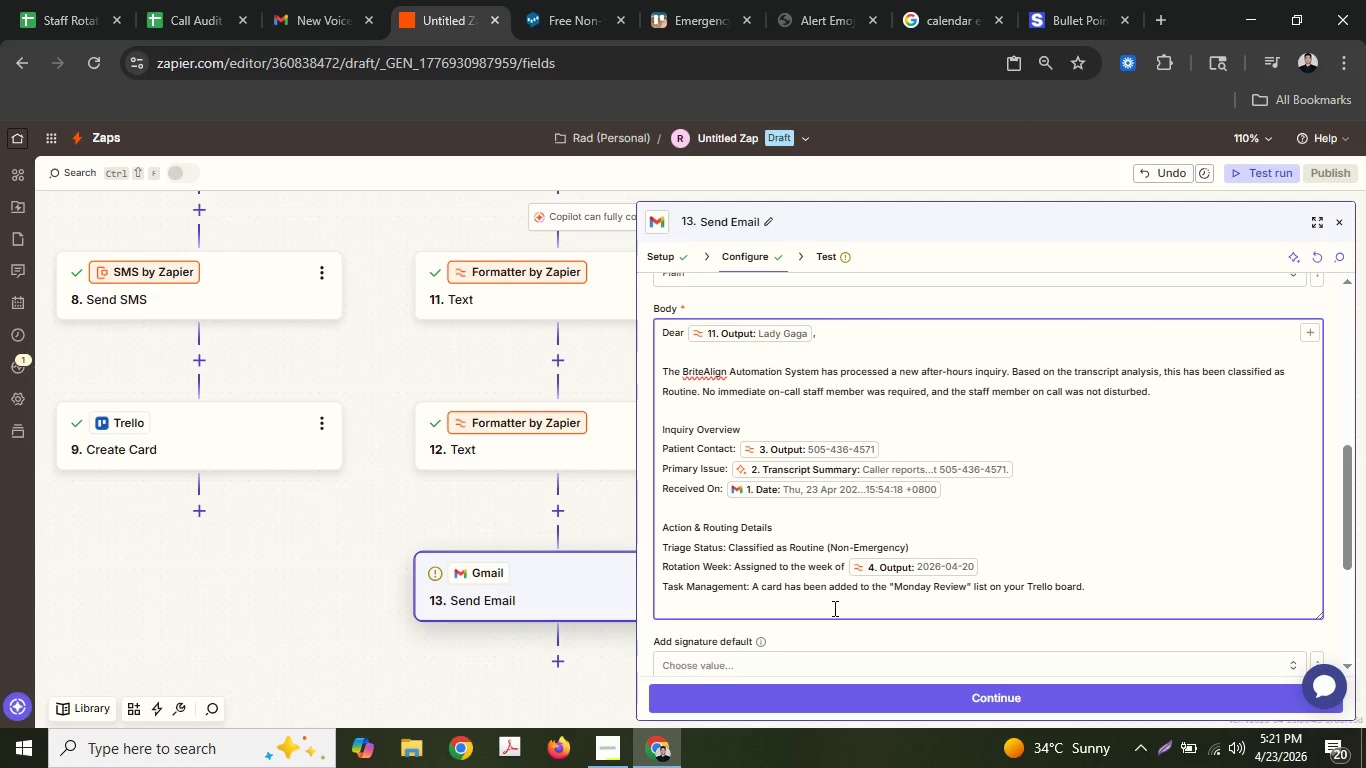 
type(Audit)
 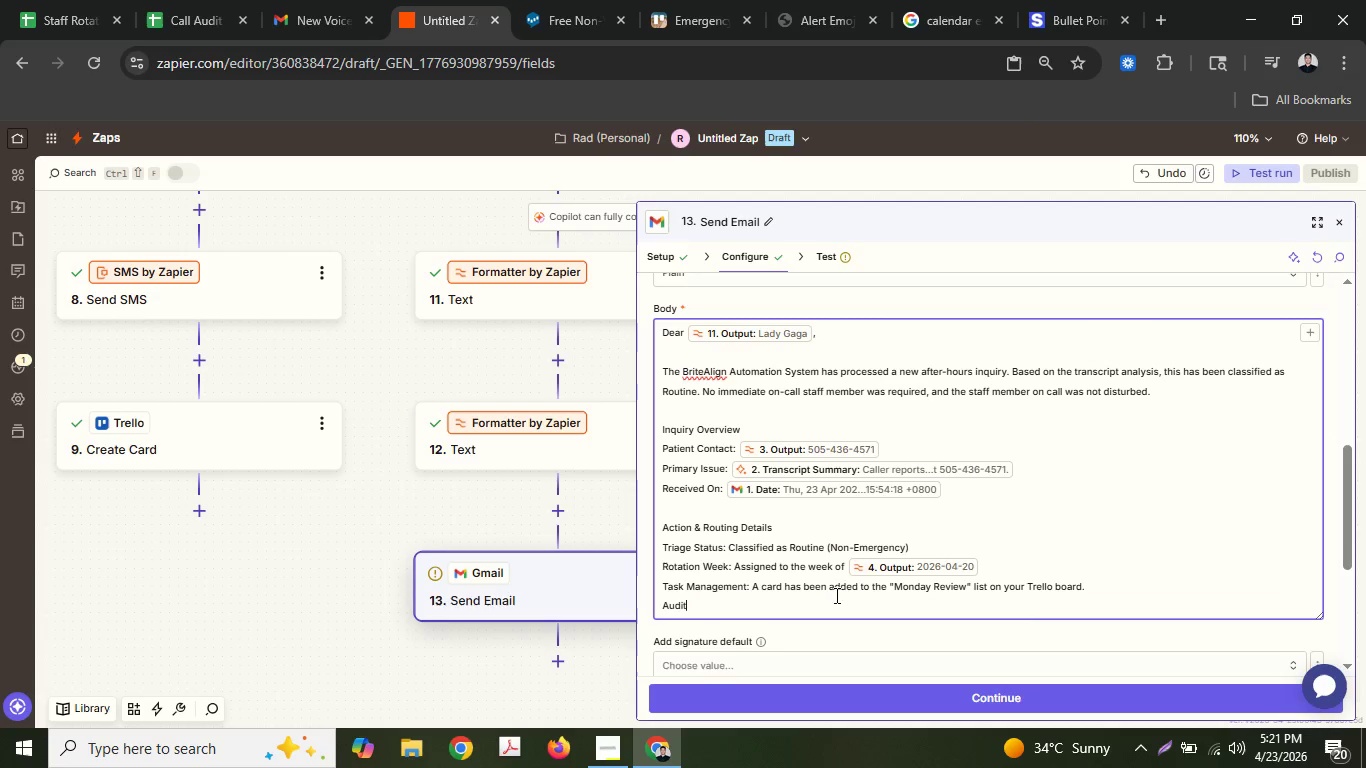 
type( R)
key(Backspace)
type(Trao)
key(Backspace)
type(il: The in)
 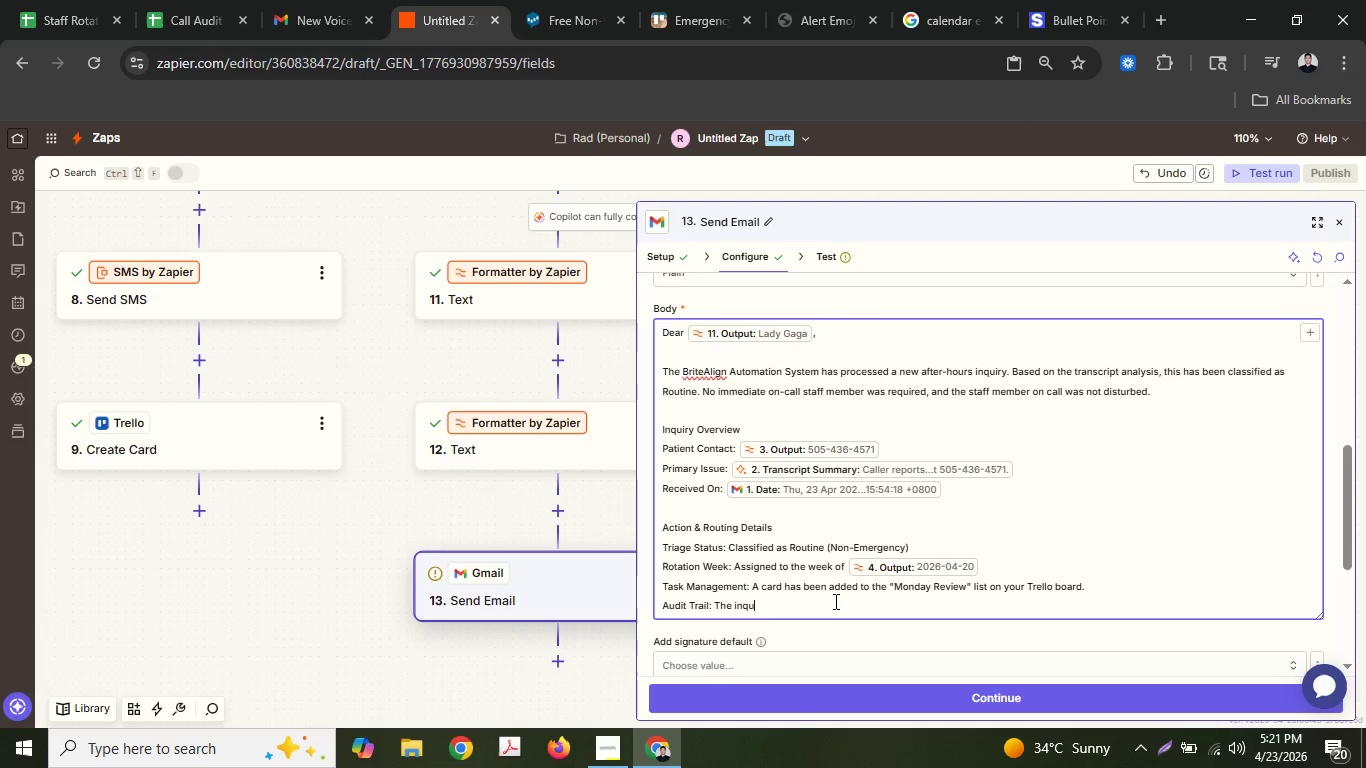 
 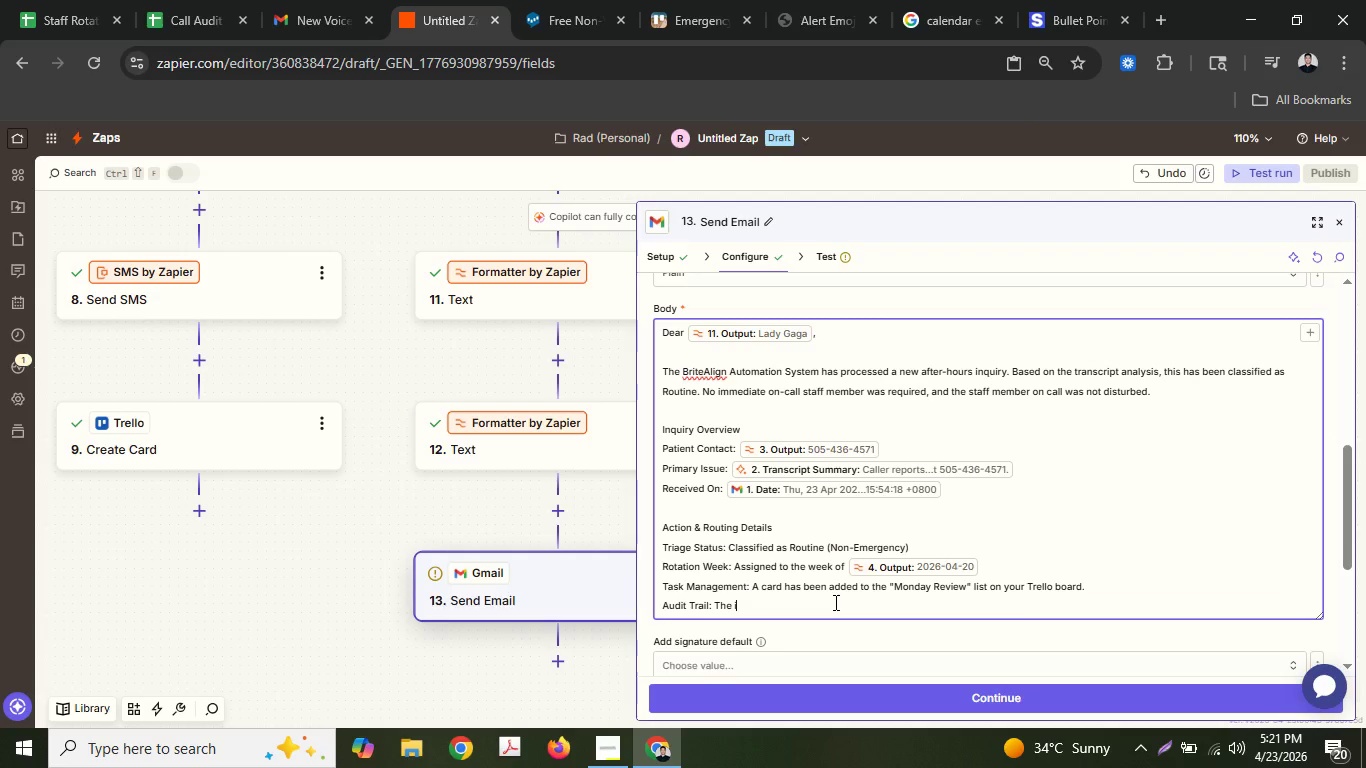 
type(quiry)
 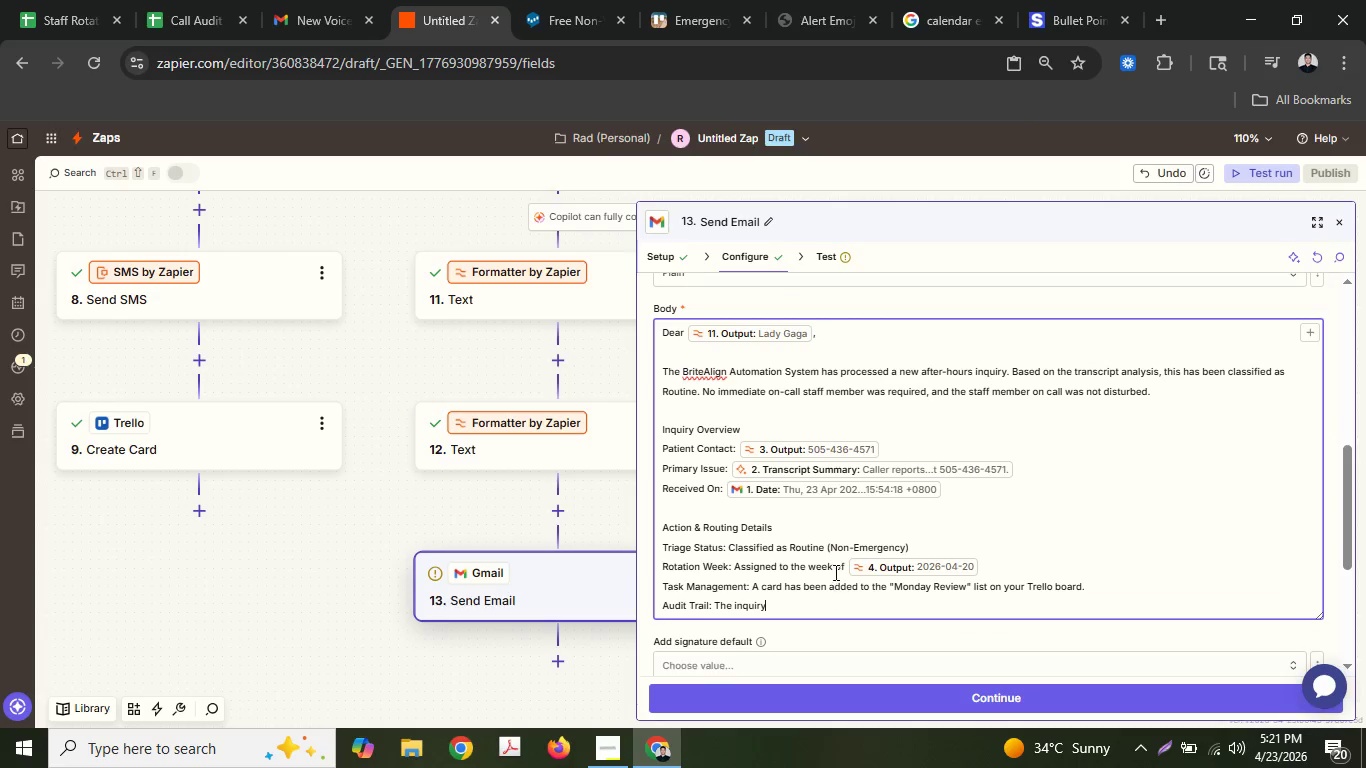 
type( has ben logged in the "C)
key(Backspace)
key(Backspace)
 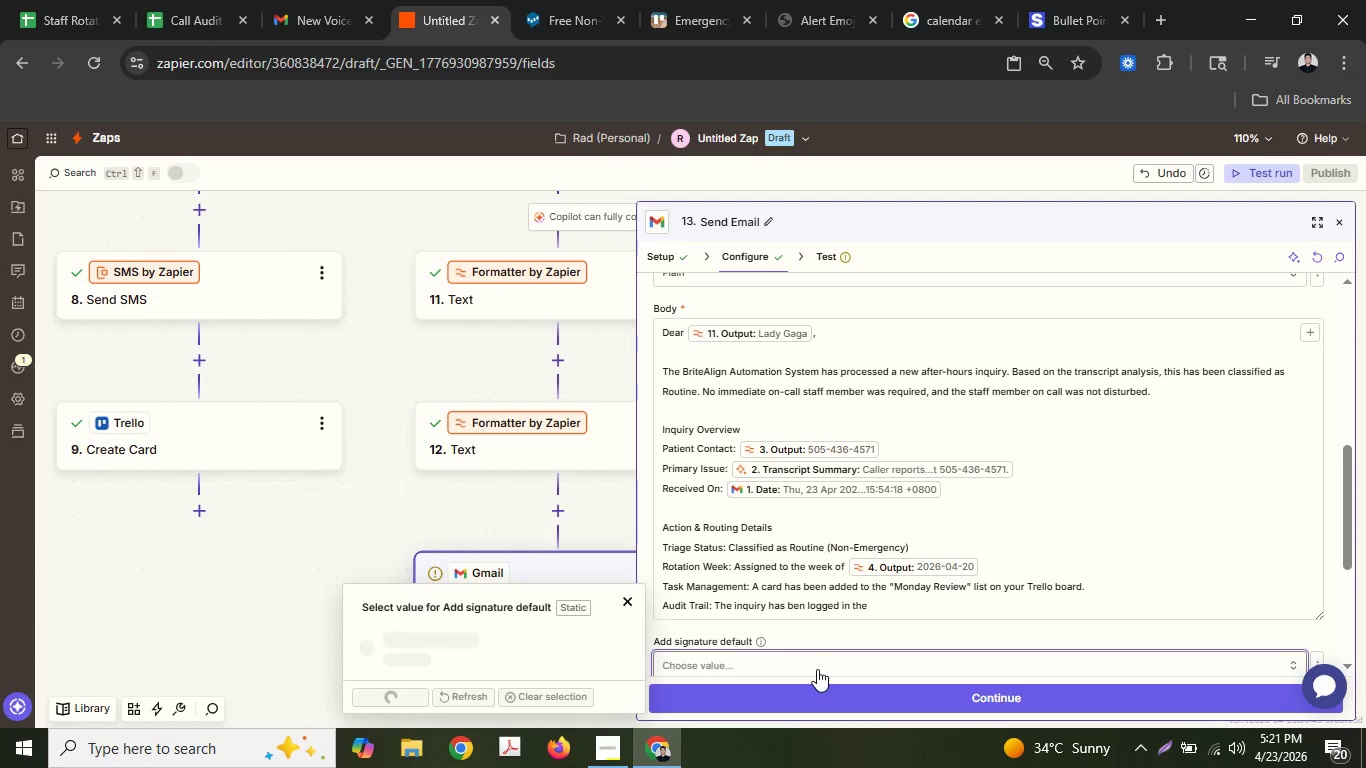 
 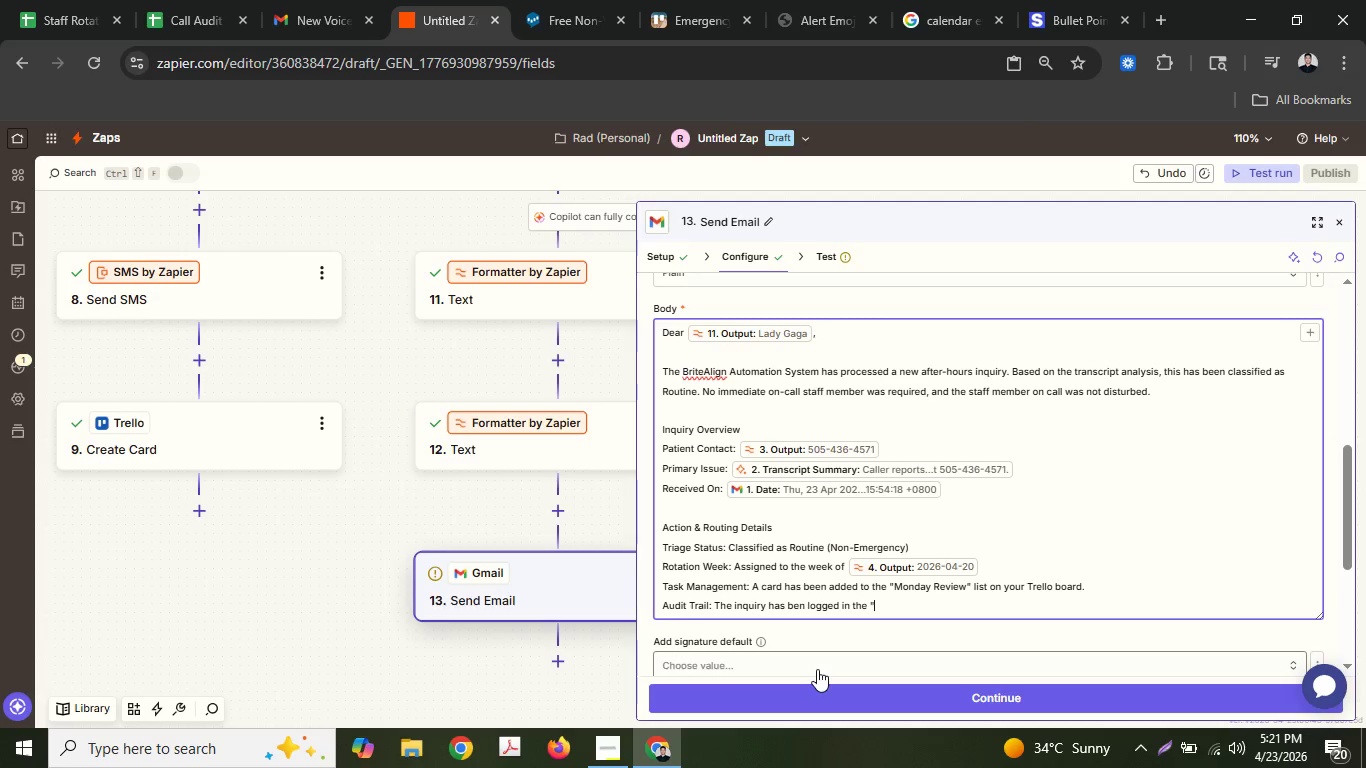 
left_click([817, 669])
 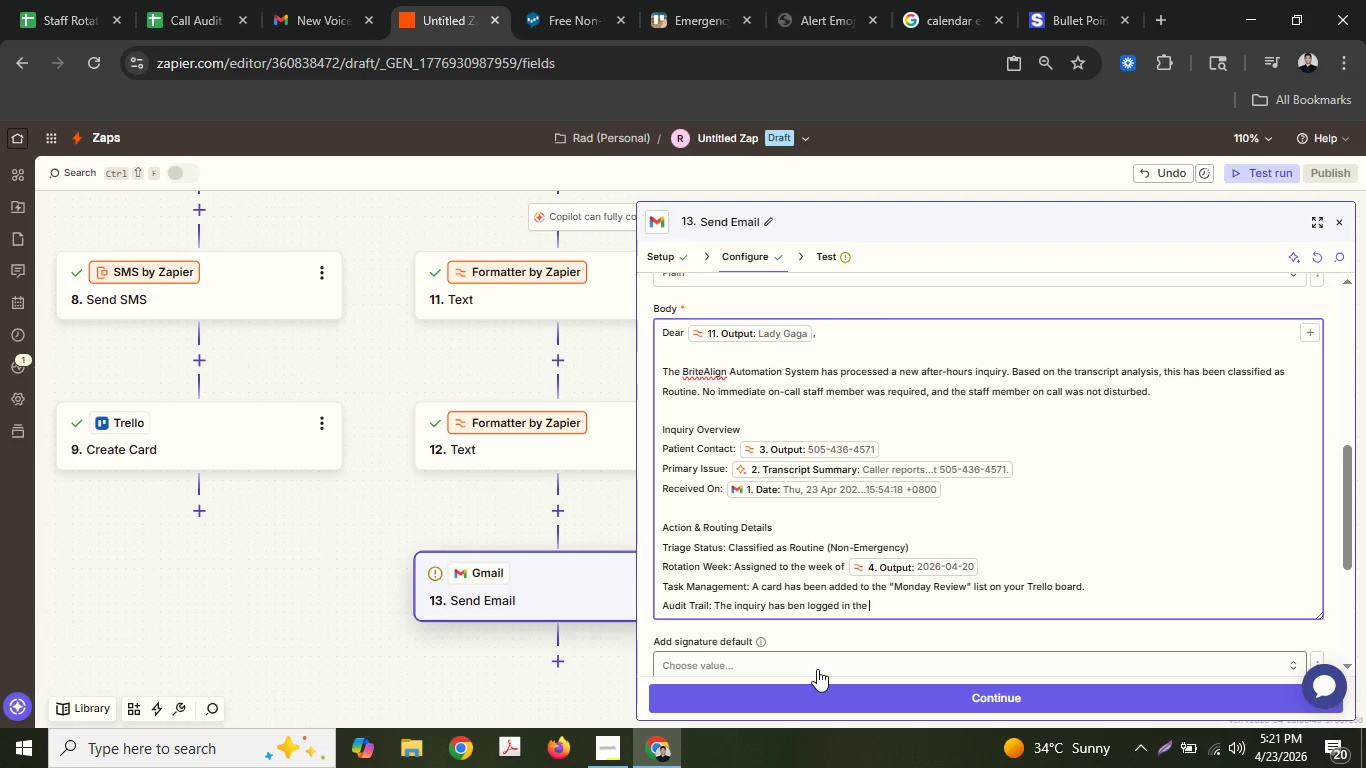 
type(Call)
 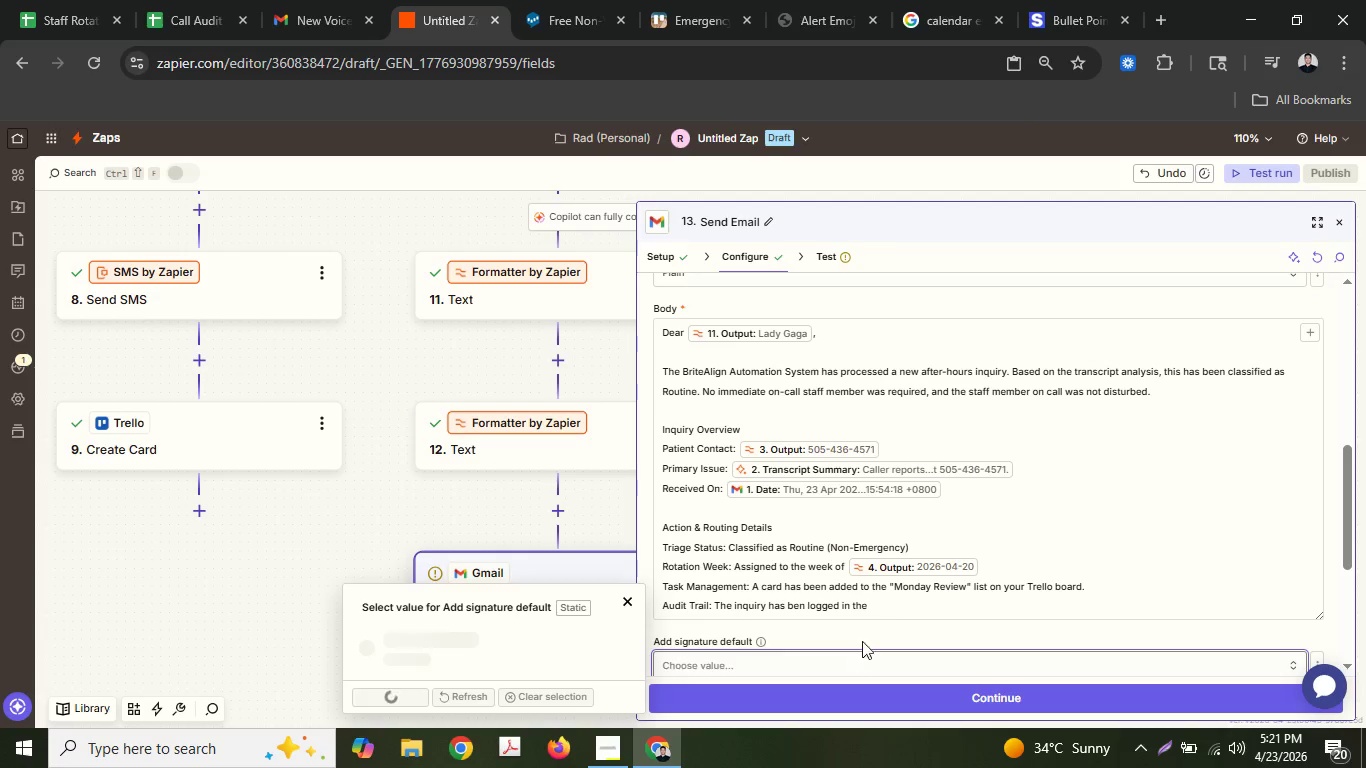 
left_click([894, 604])
 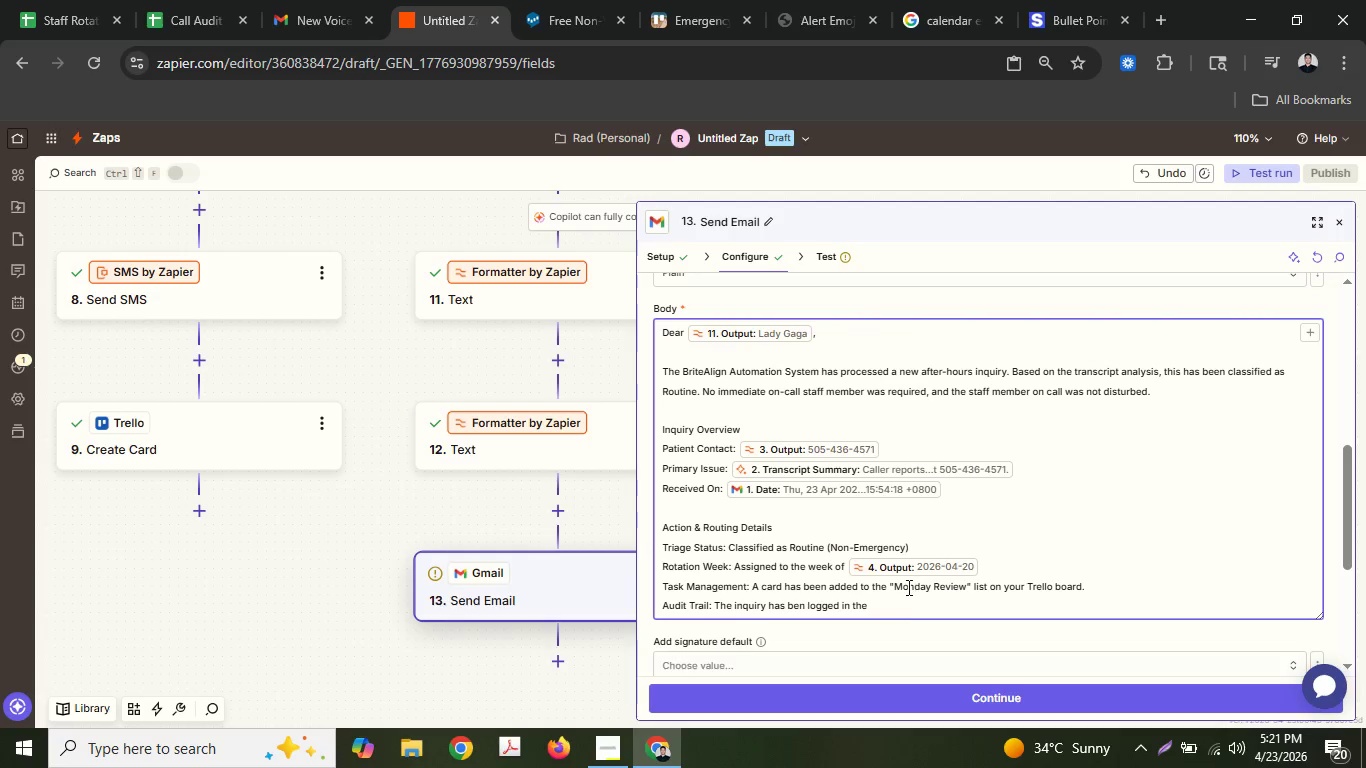 
left_click_drag(start_coordinate=[898, 586], to_coordinate=[896, 595])
 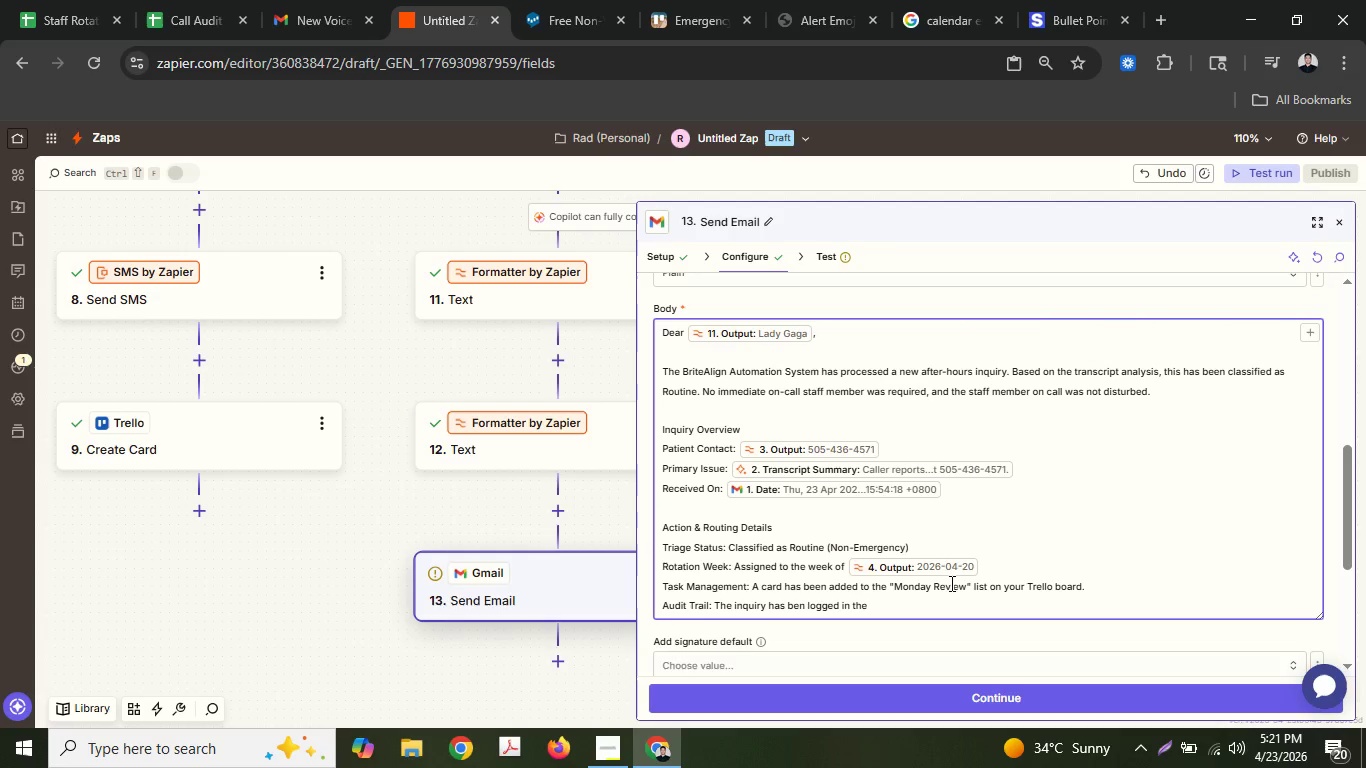 
key(Backspace)
 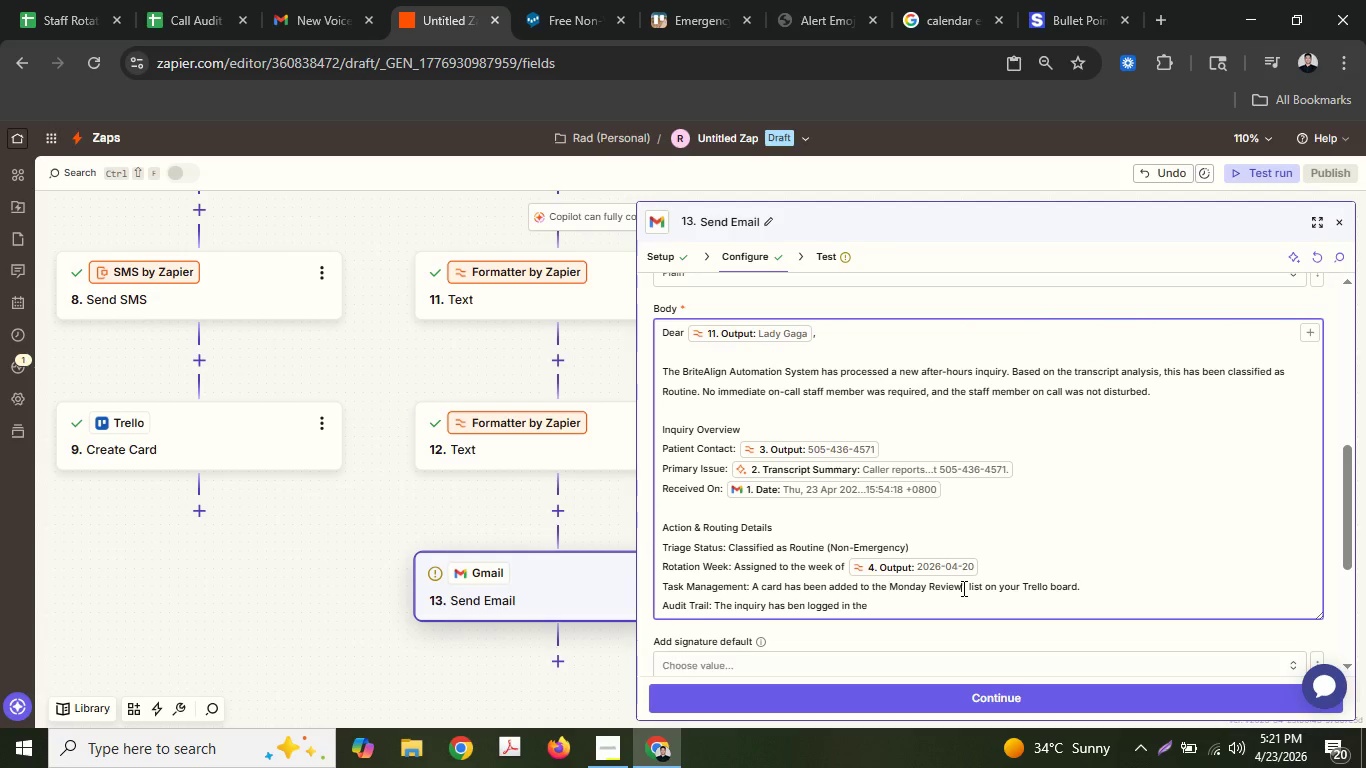 
left_click([962, 588])
 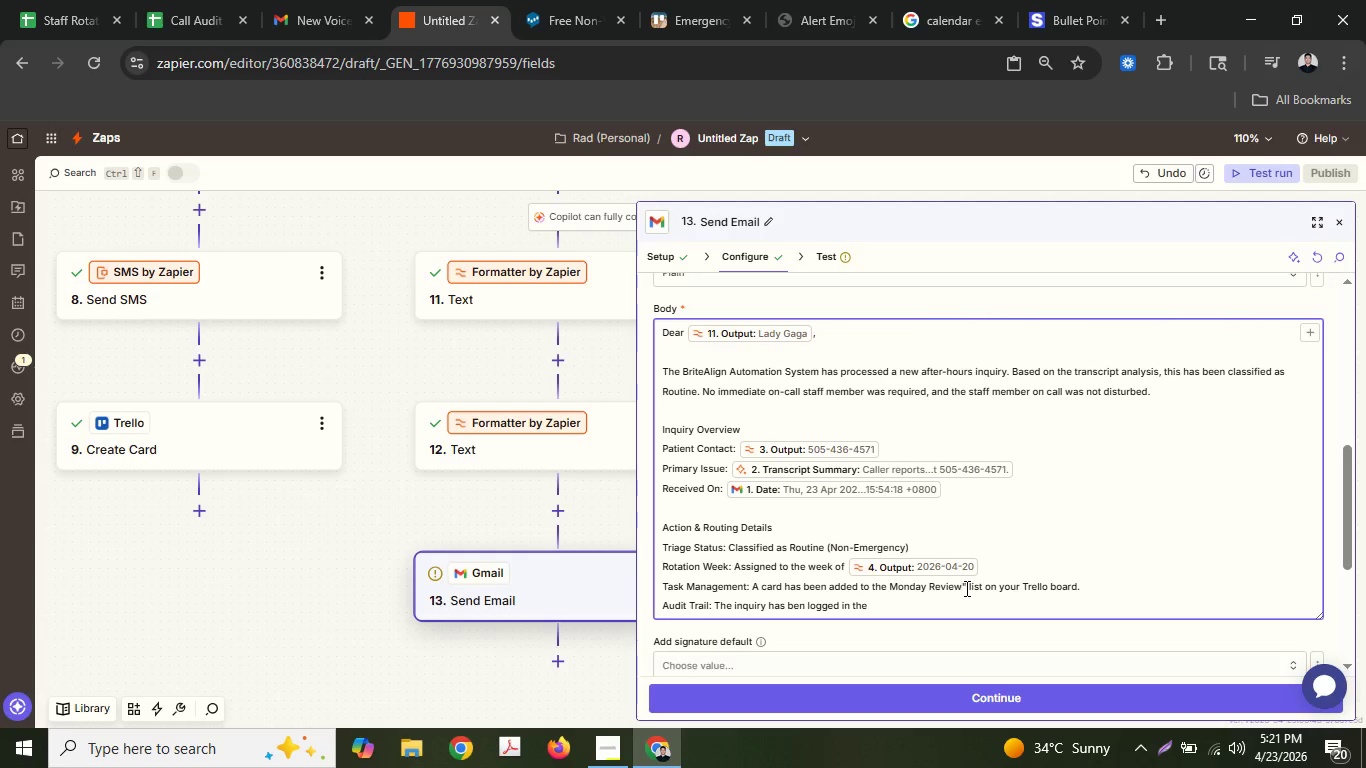 
left_click([965, 588])
 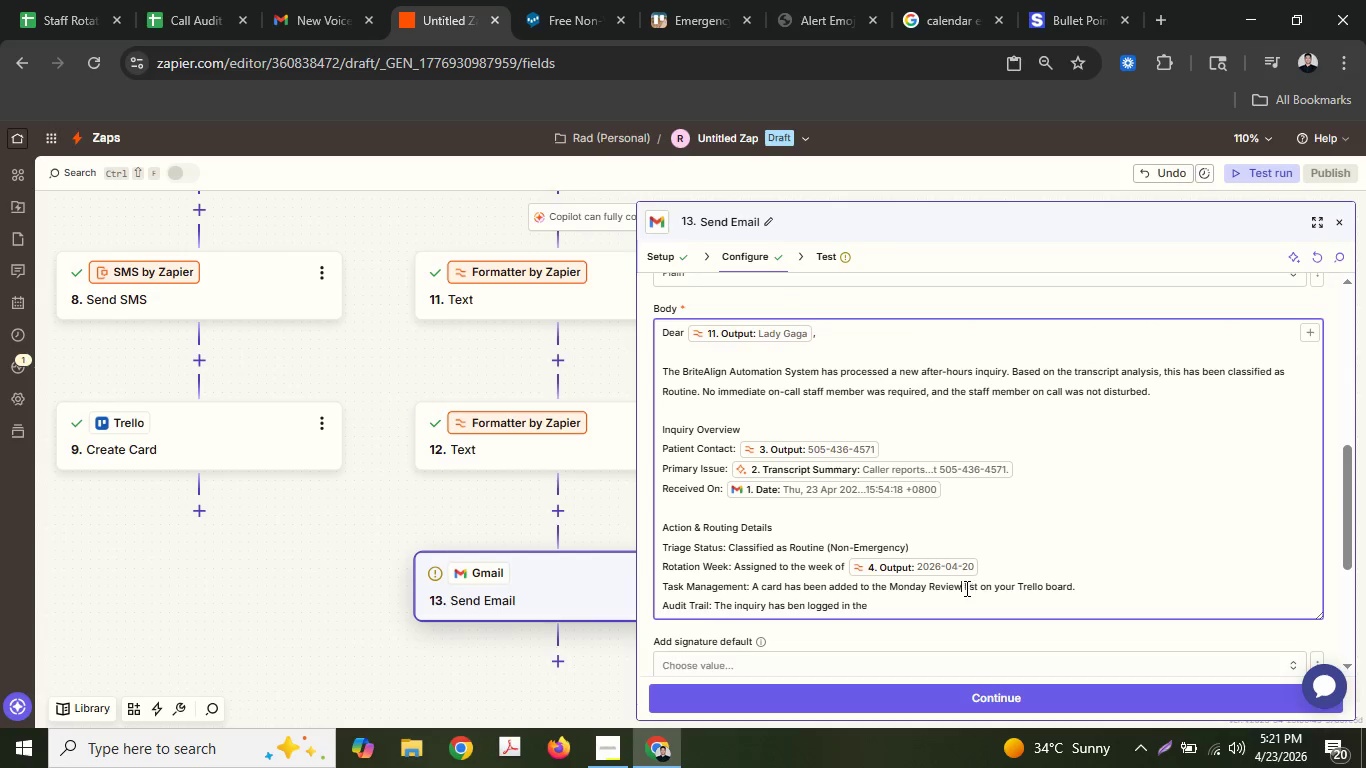 
key(Backspace)
 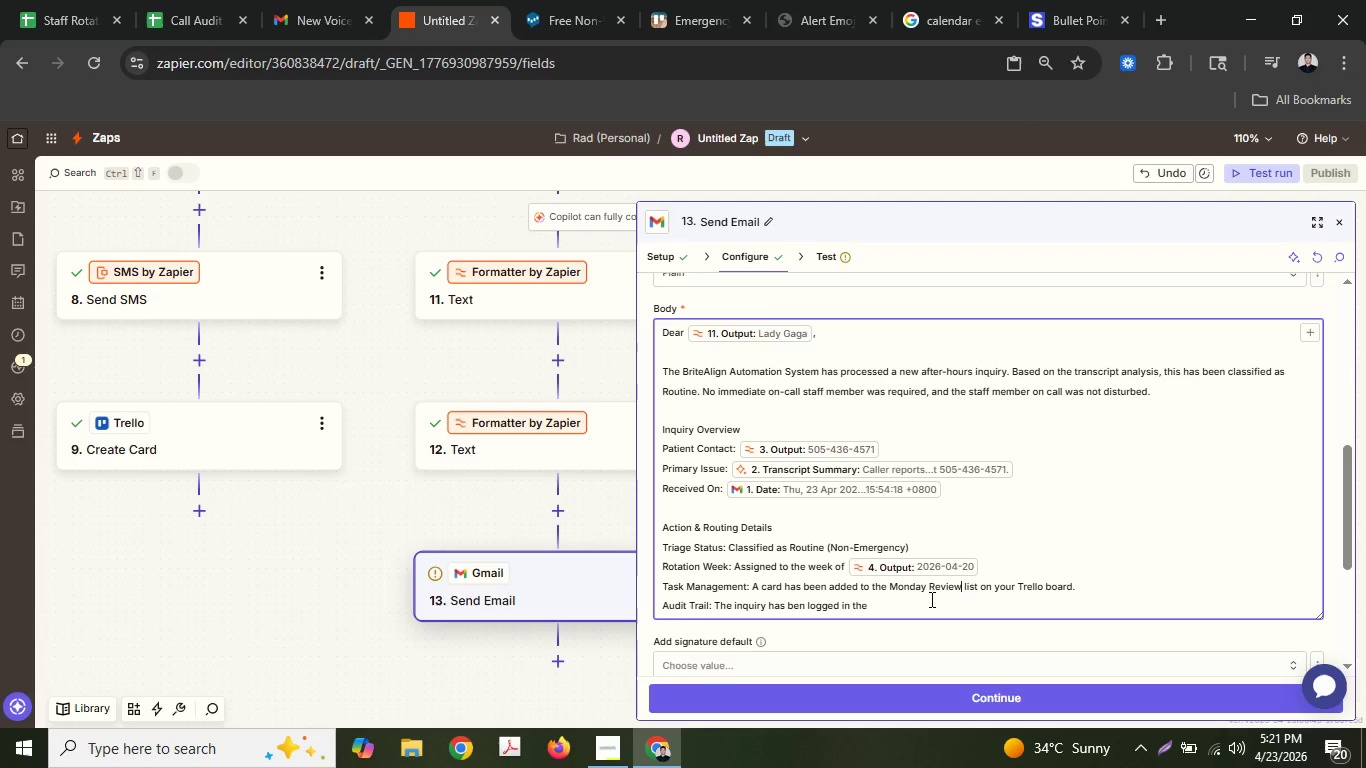 
left_click([930, 599])
 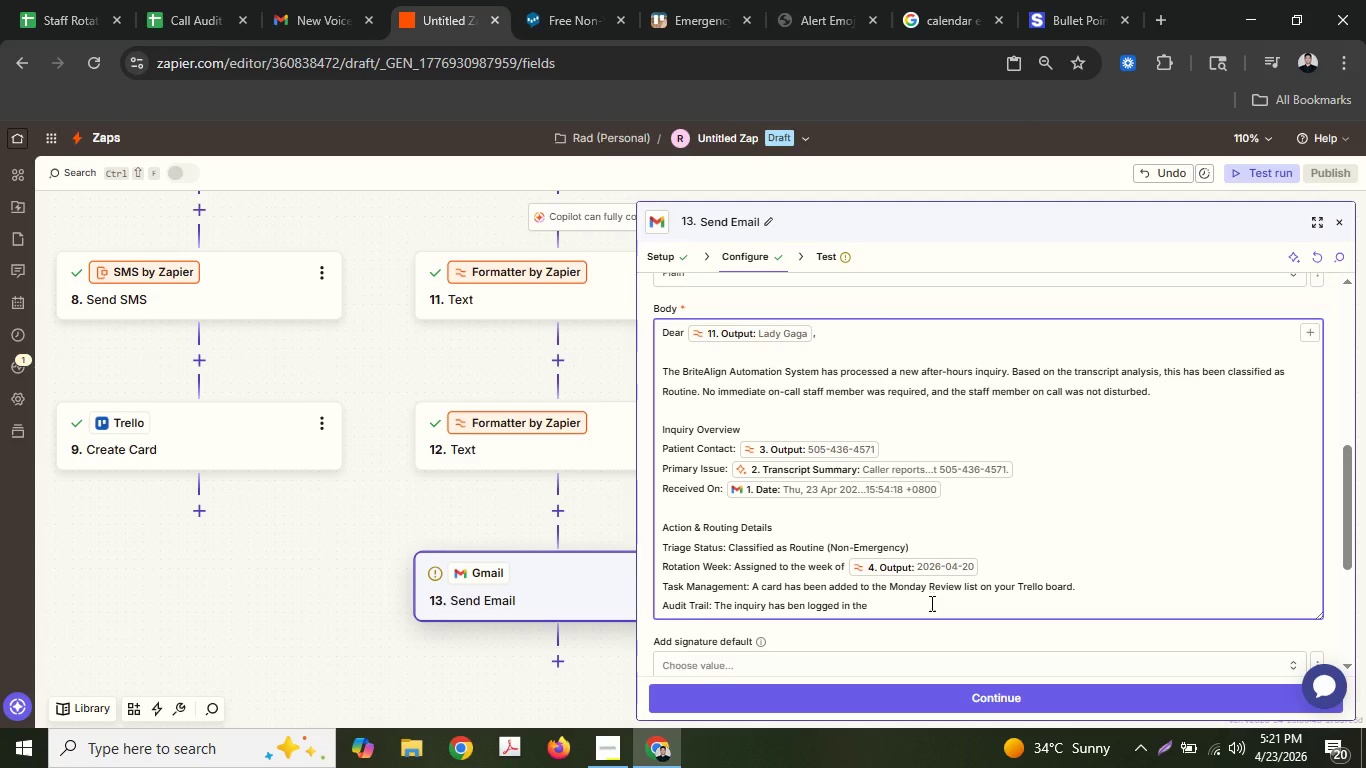 
type(Call Audi)
 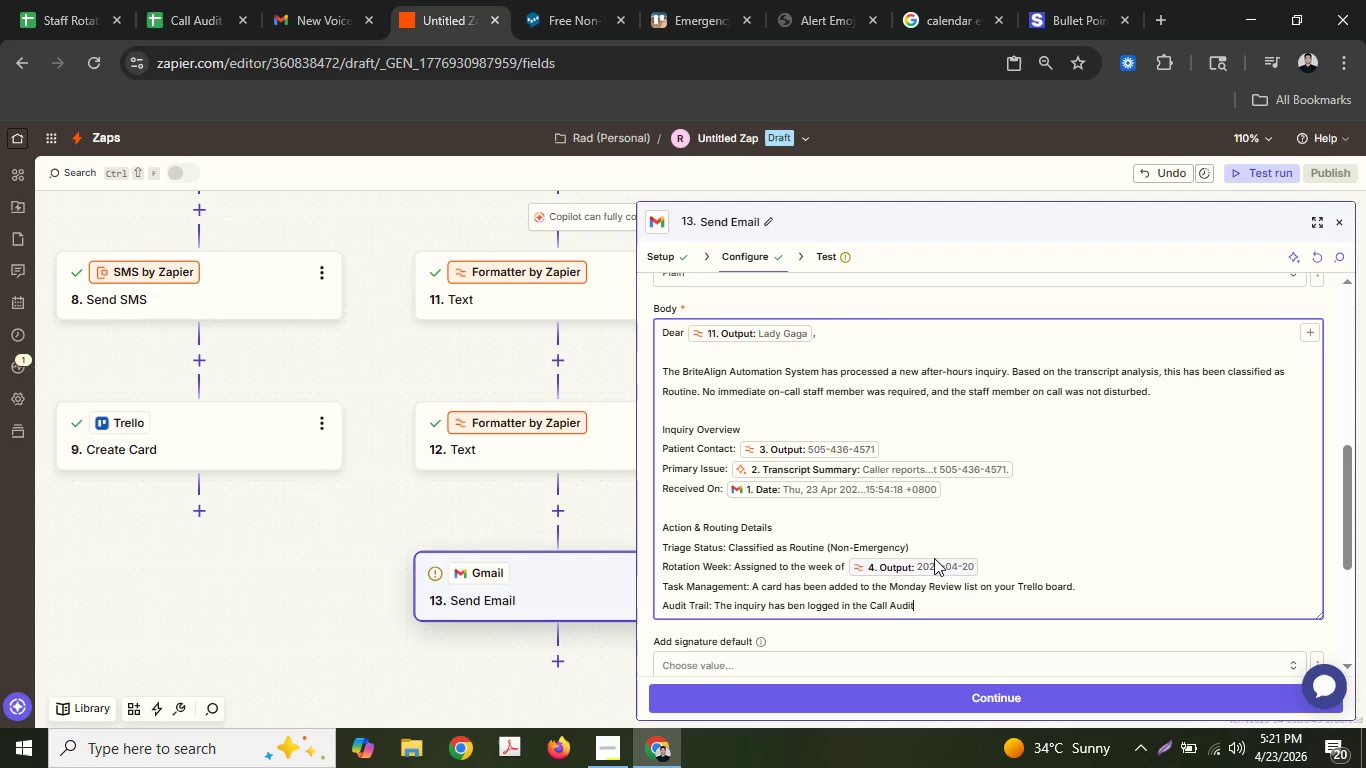 
type(t Google)
 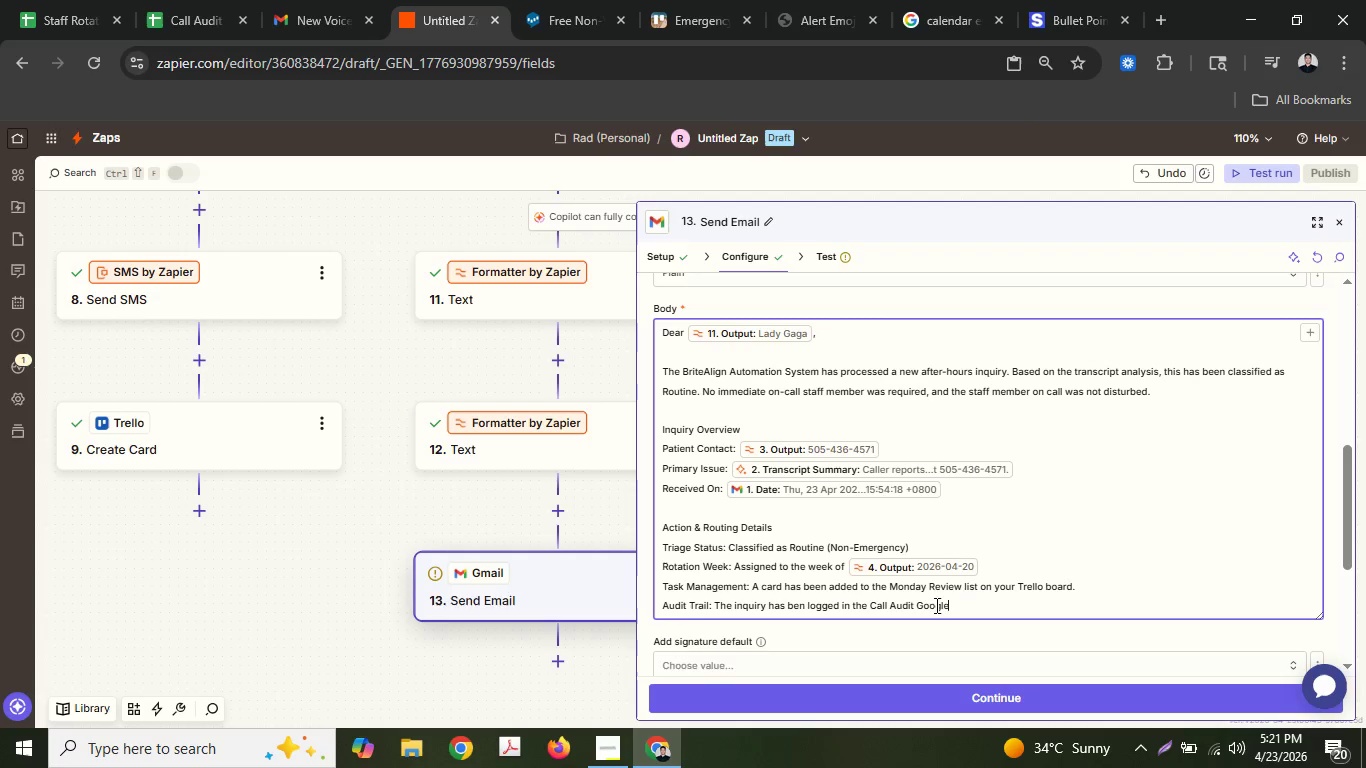 
type( Sh)
key(Backspace)
type(S)
 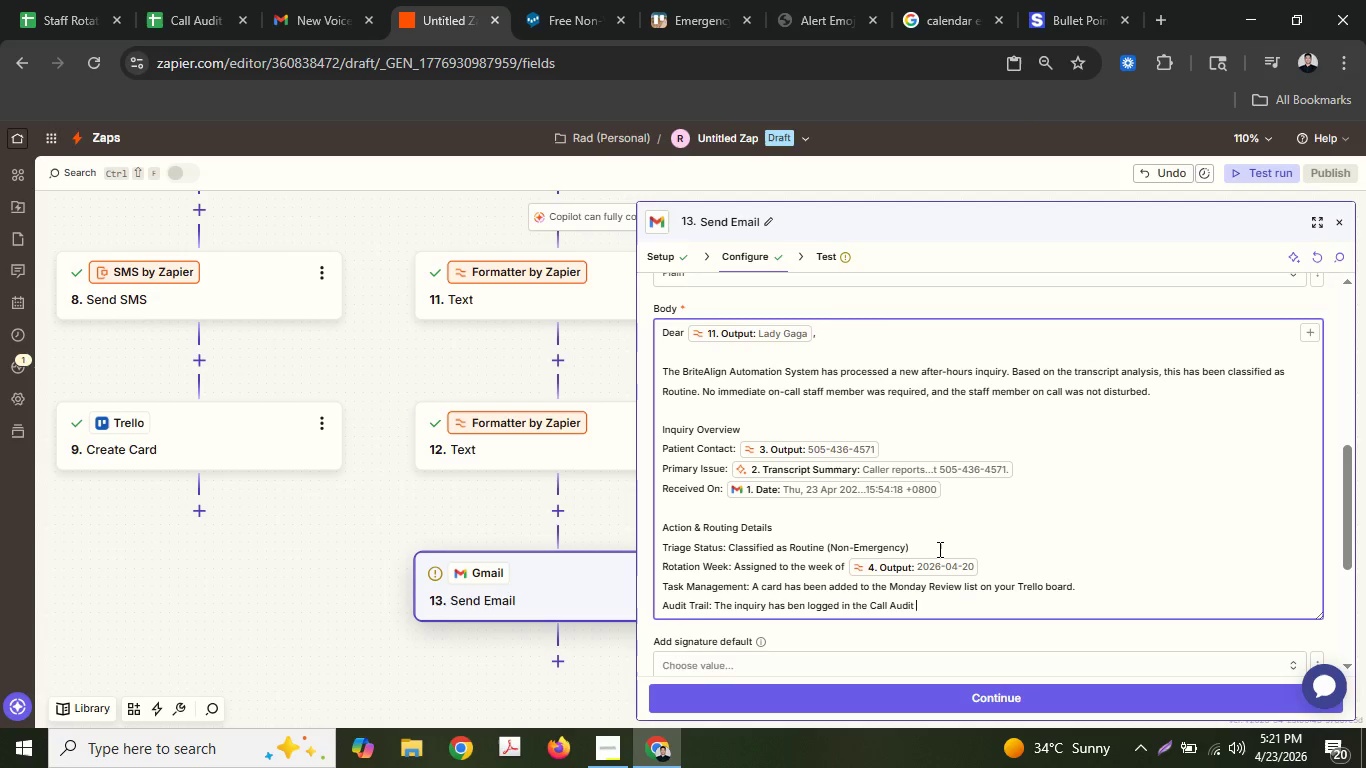 
key(Backspace)
type( Sheet.)
 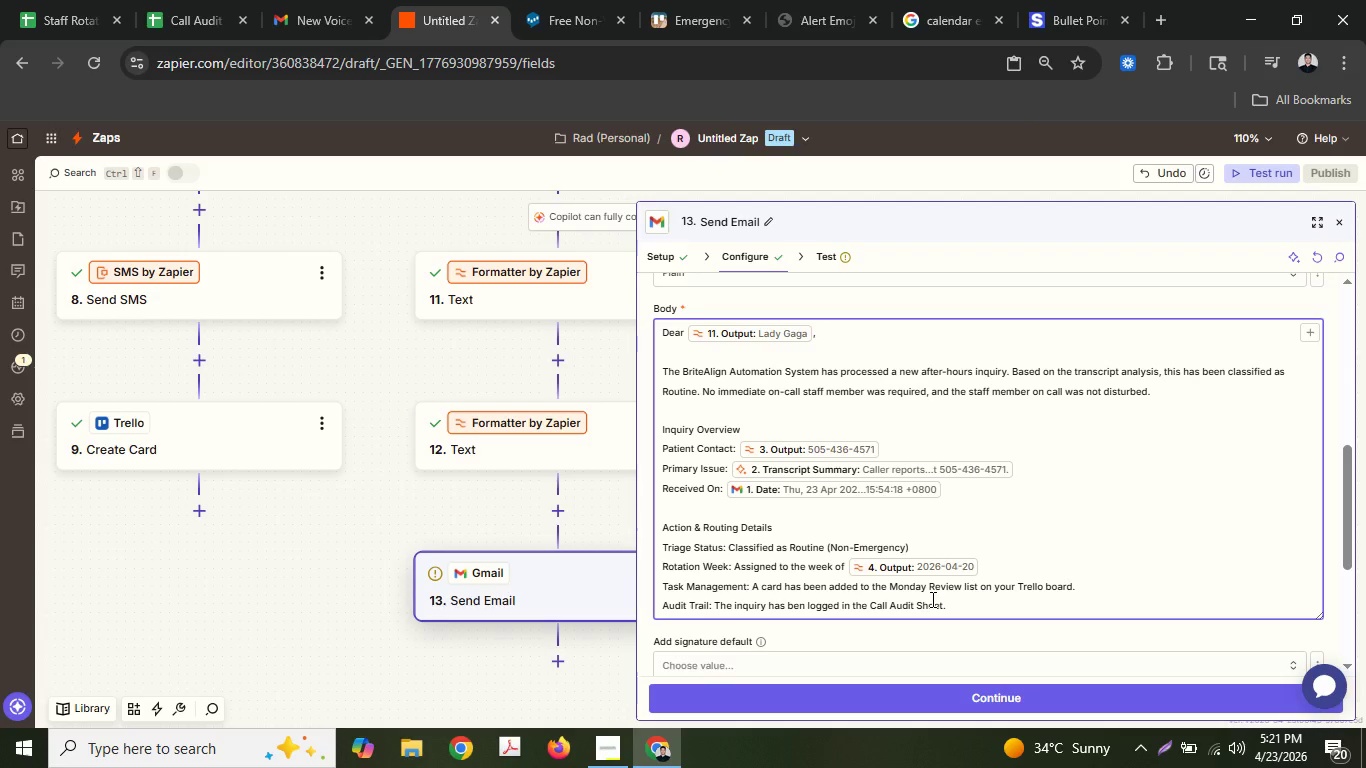 
key(Enter)
 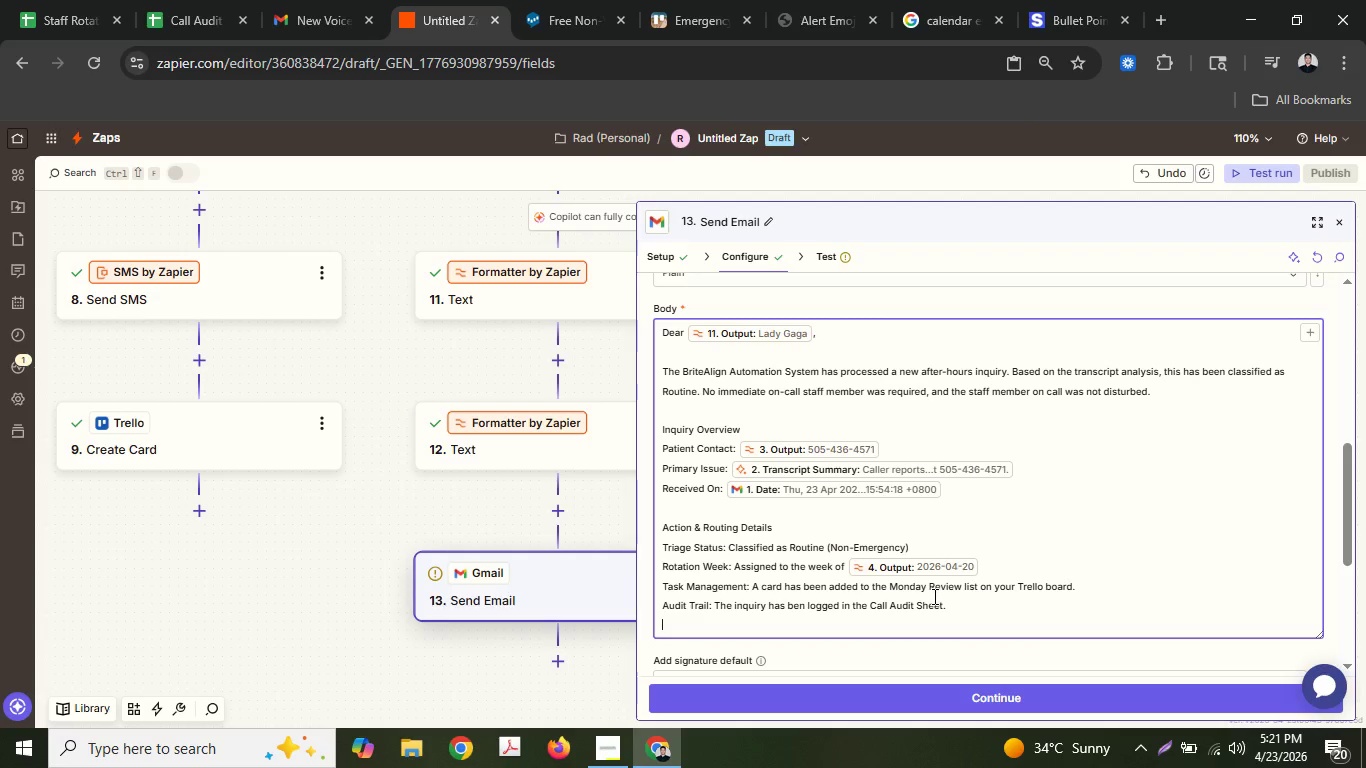 
key(Enter)
 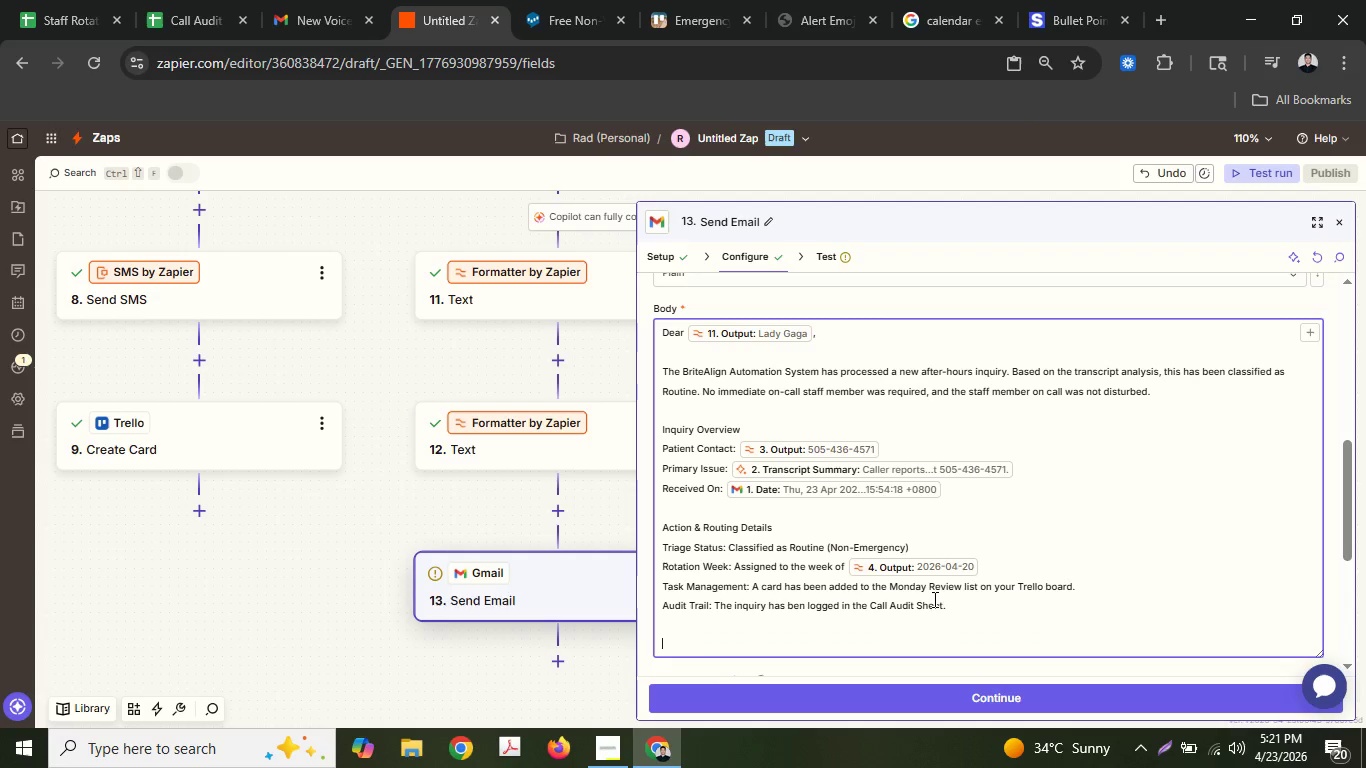 
type(Fu)
 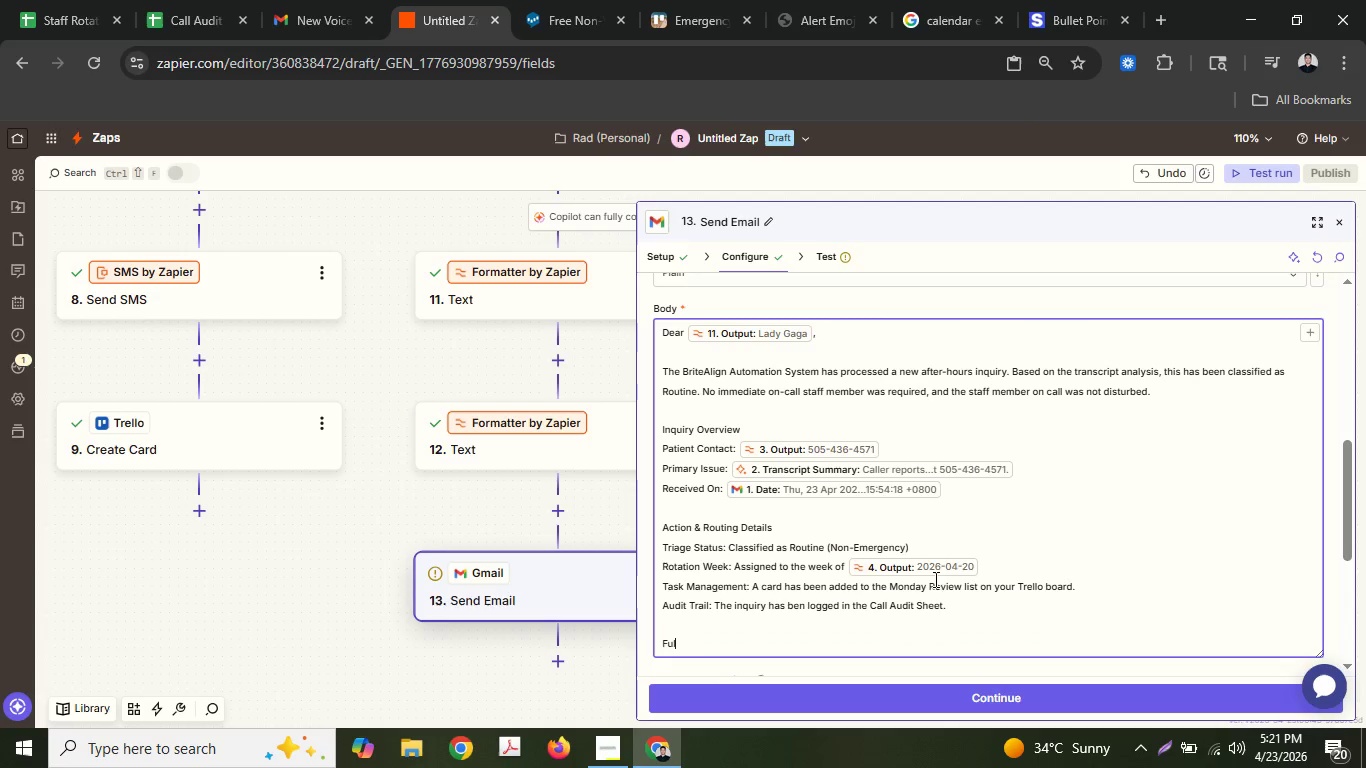 
type(ll Voice-ti)
key(Backspace)
type(o-T)
 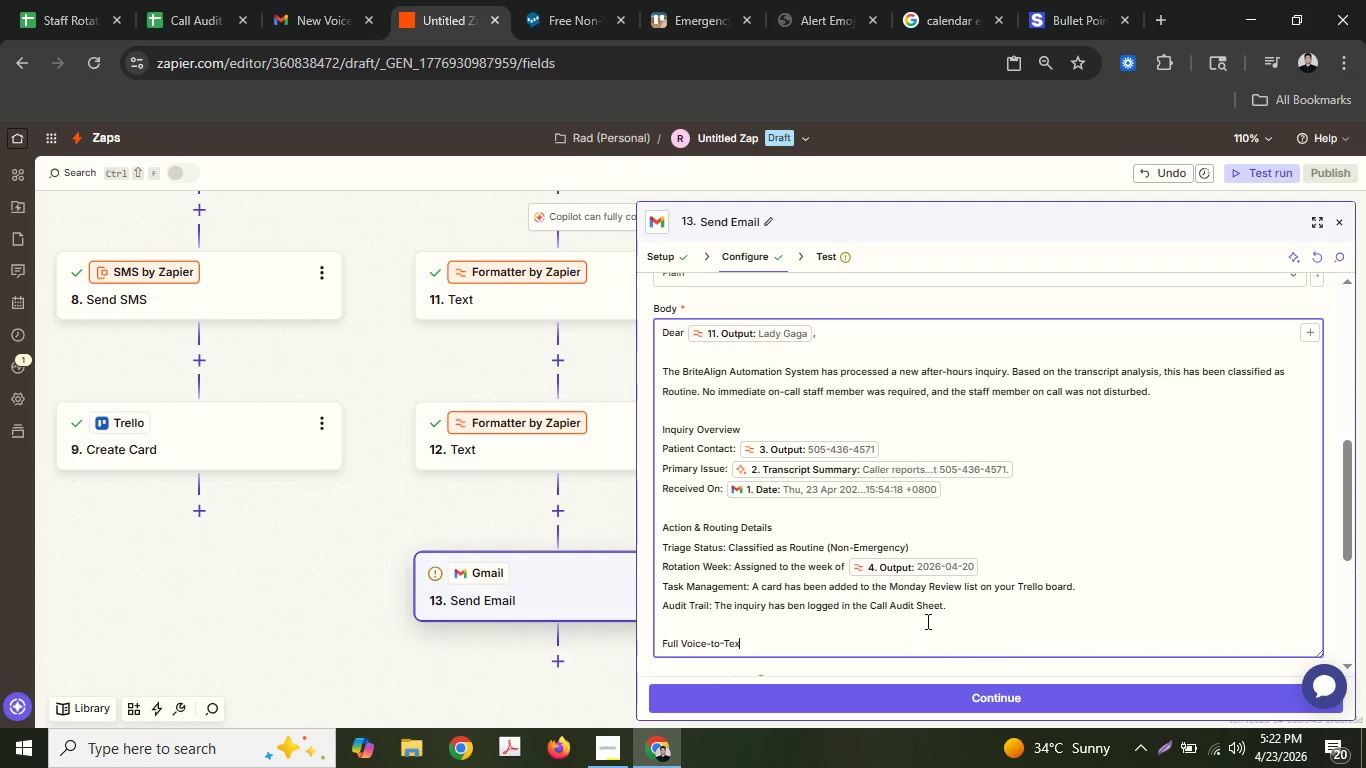 
 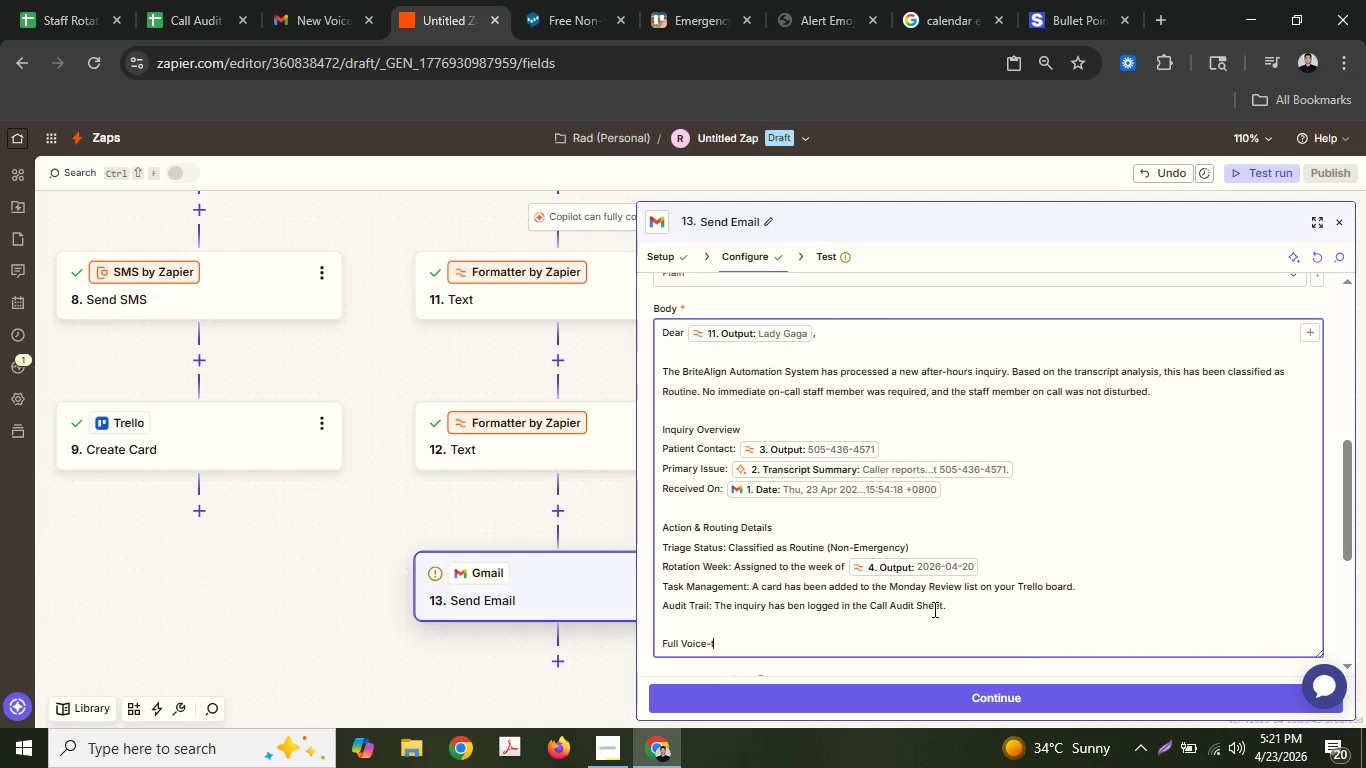 
type(ext Transcript:)
 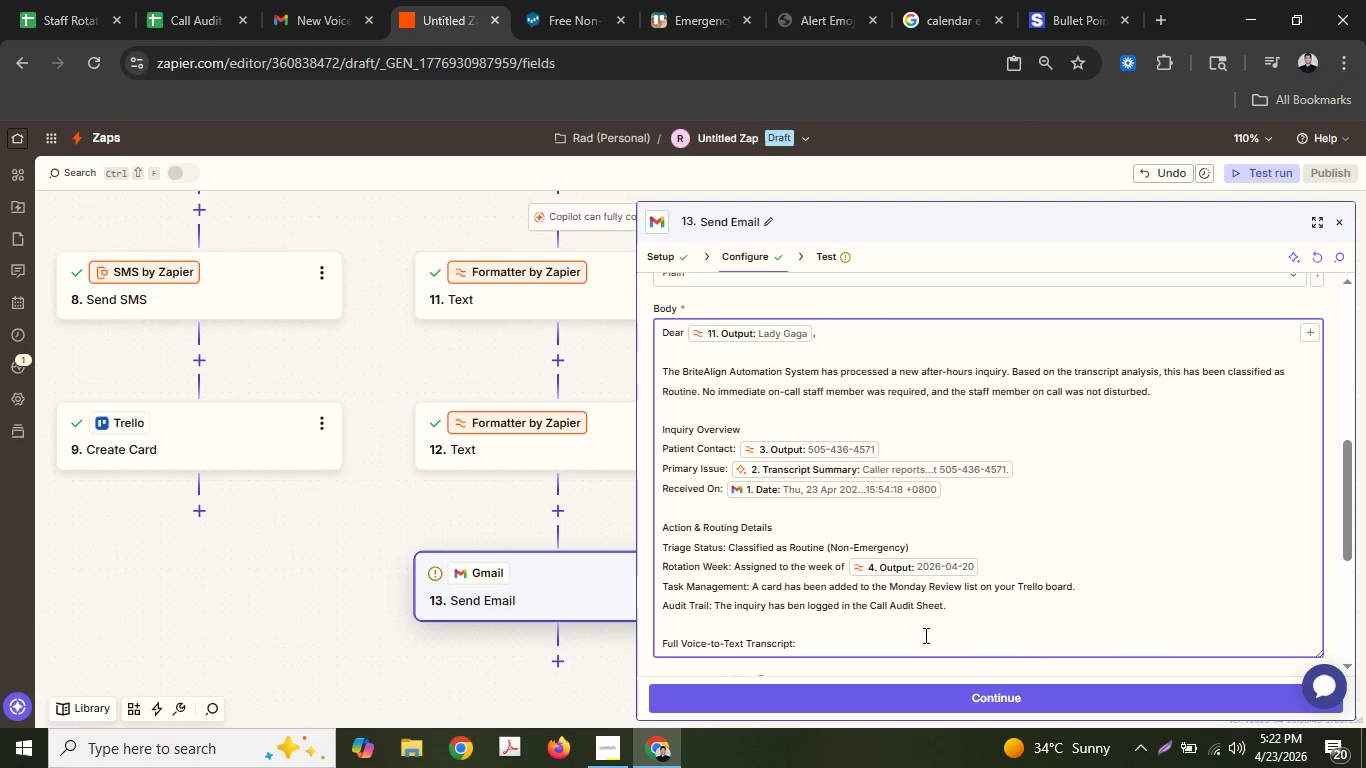 
key(Enter)
 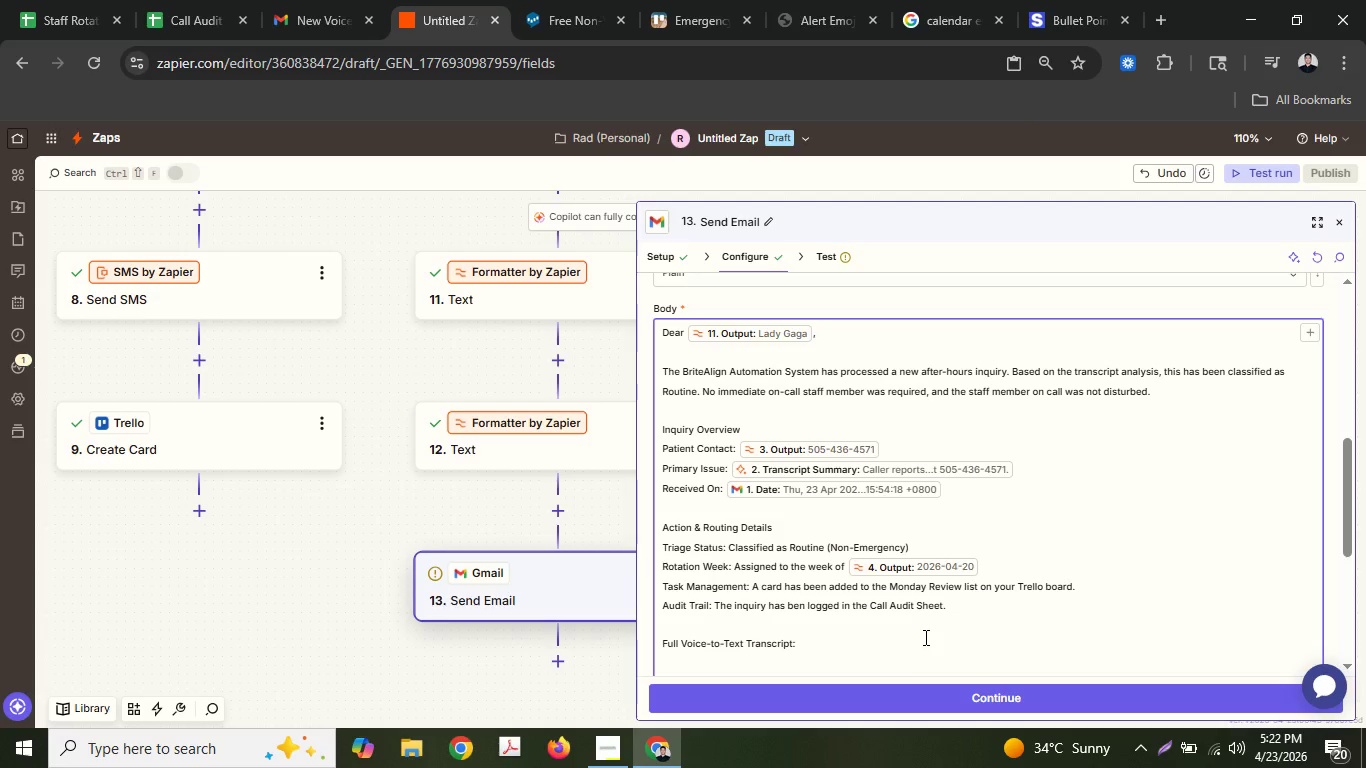 
key(Enter)
 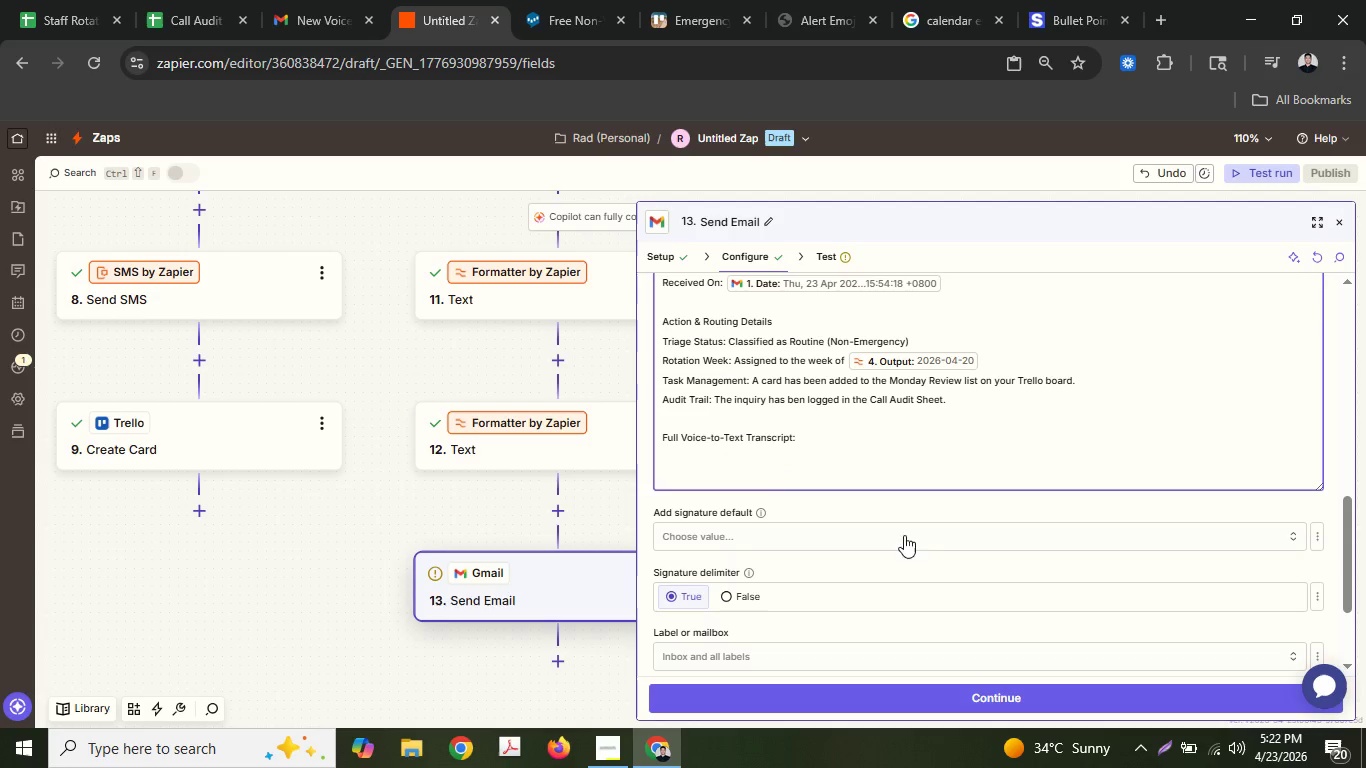 
left_click([754, 451])
 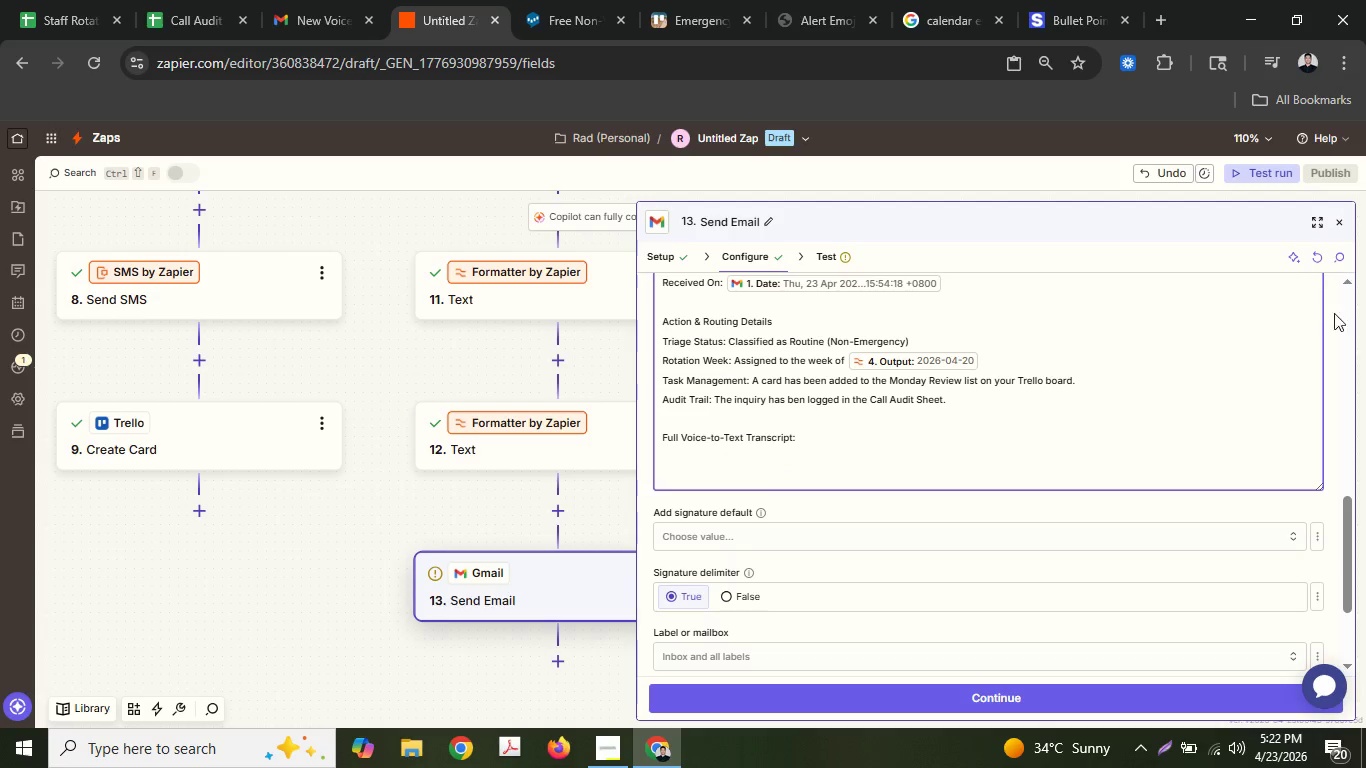 
scroll: coordinate [1282, 343], scroll_direction: up, amount: 3.0
 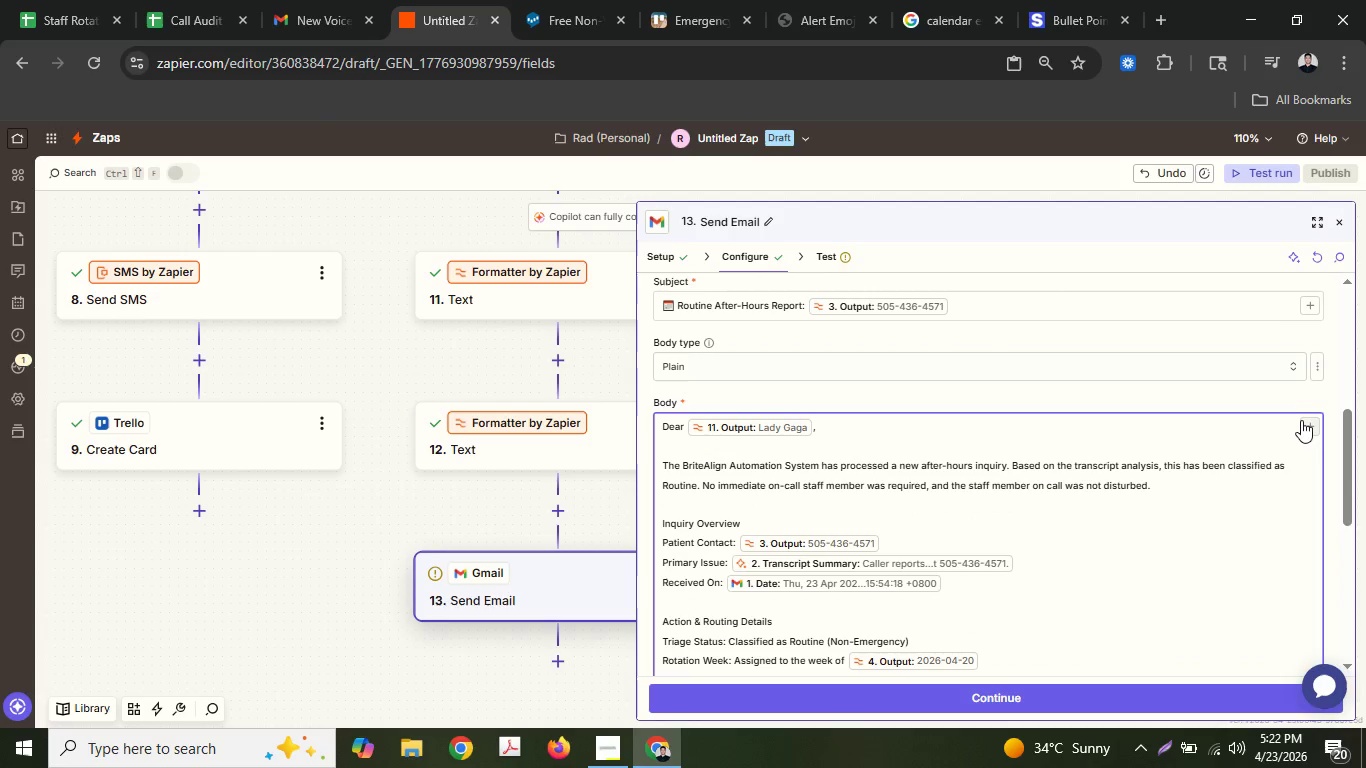 
left_click([1302, 421])
 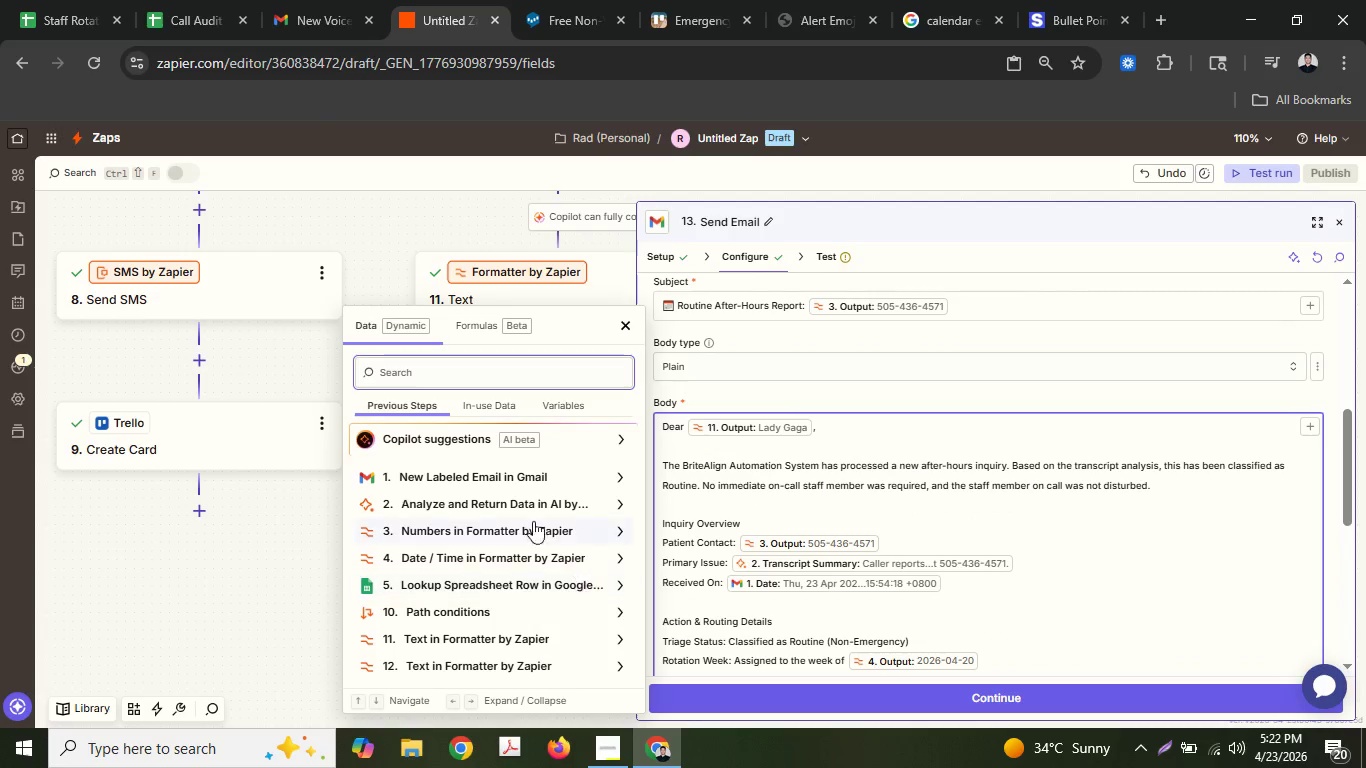 
left_click([498, 462])
 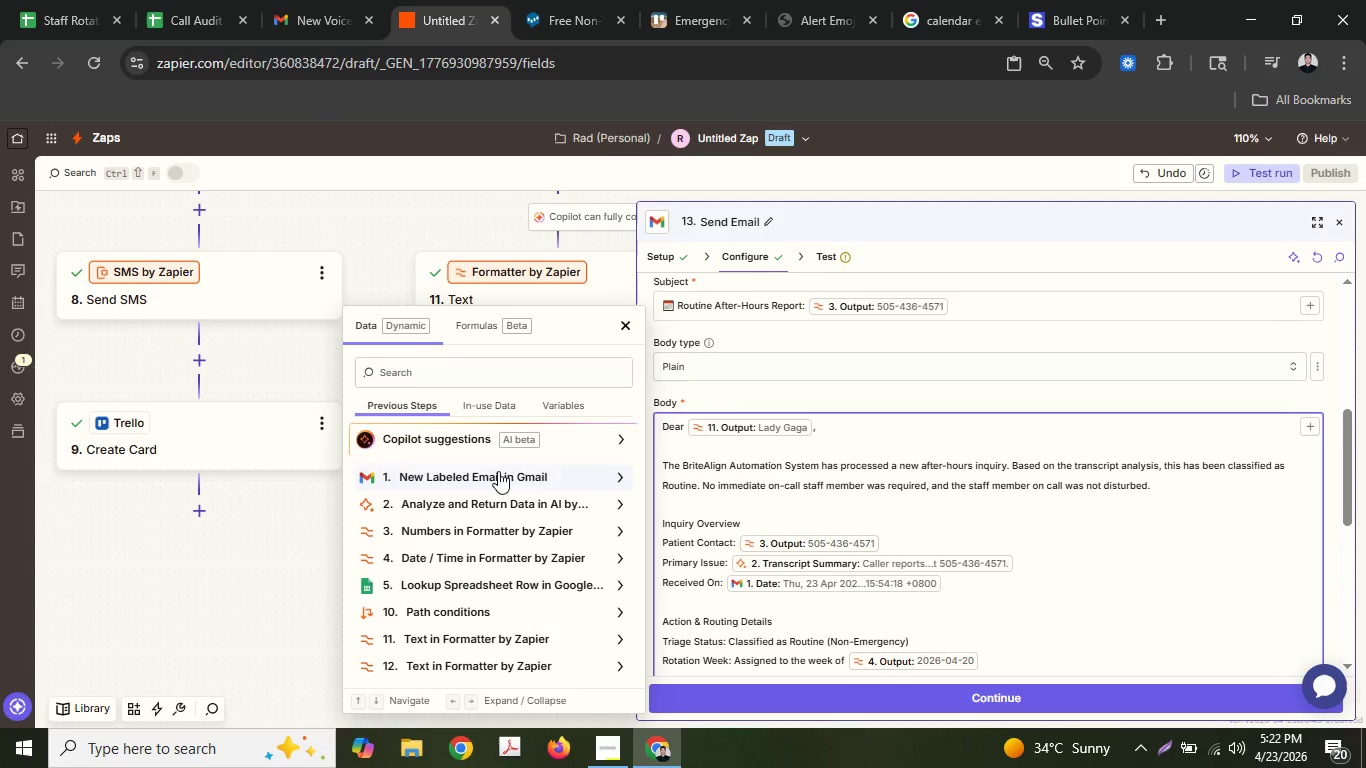 
left_click([498, 471])
 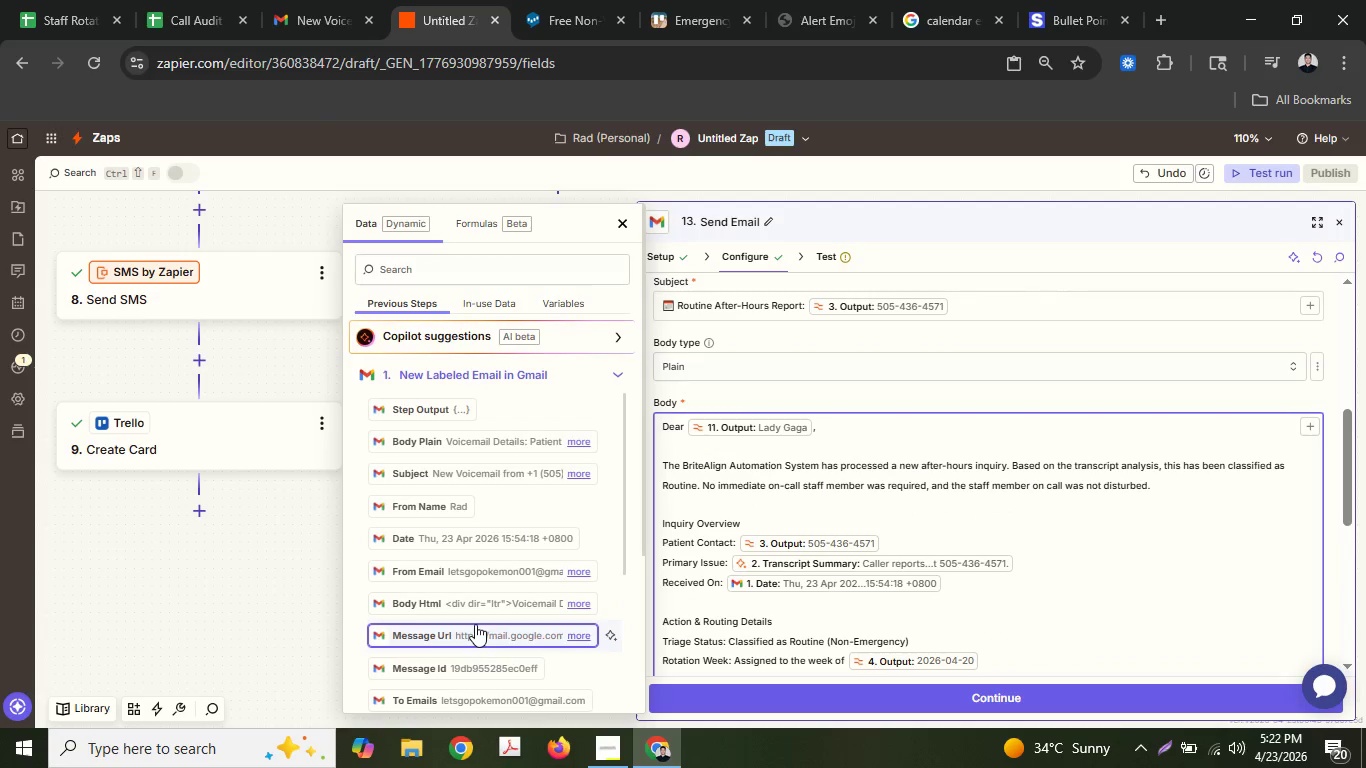 
scroll: coordinate [475, 610], scroll_direction: down, amount: 3.0
 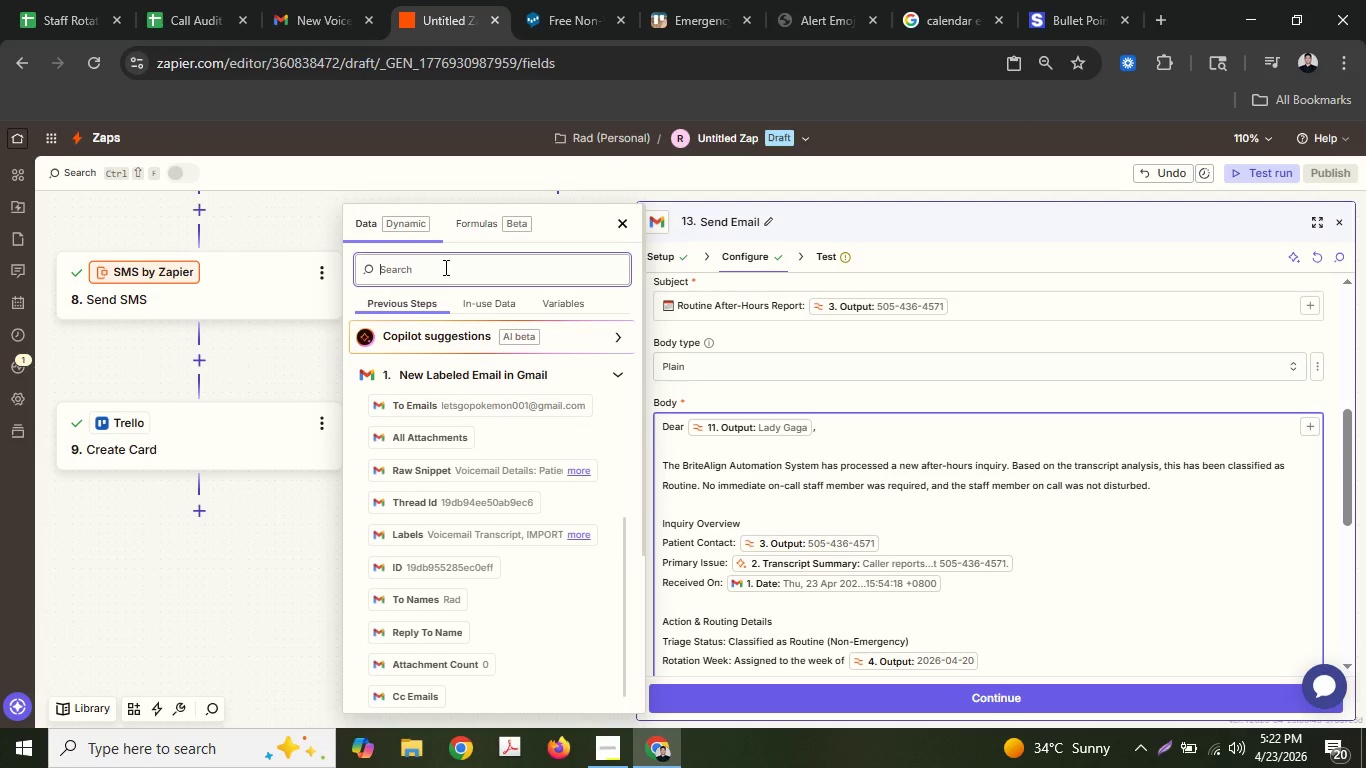 
type(bo)
 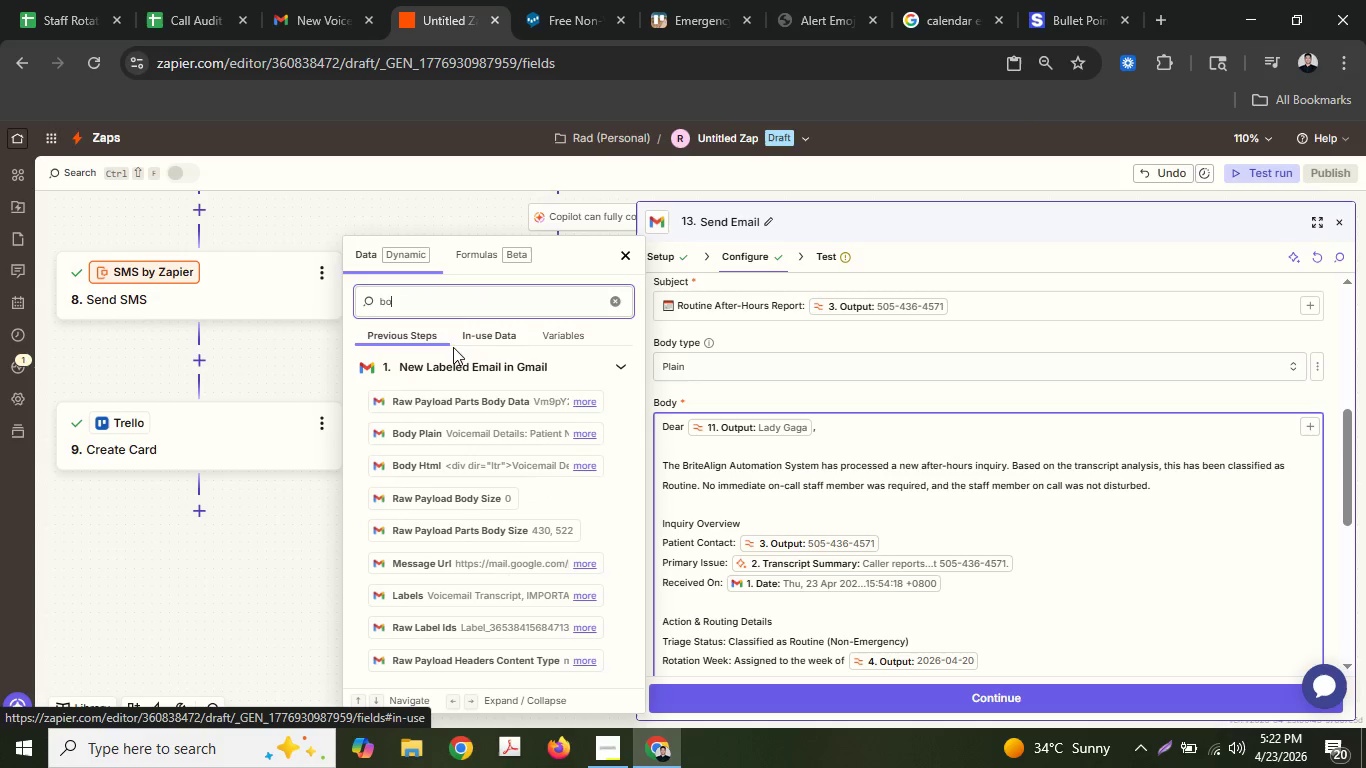 
key(D)
 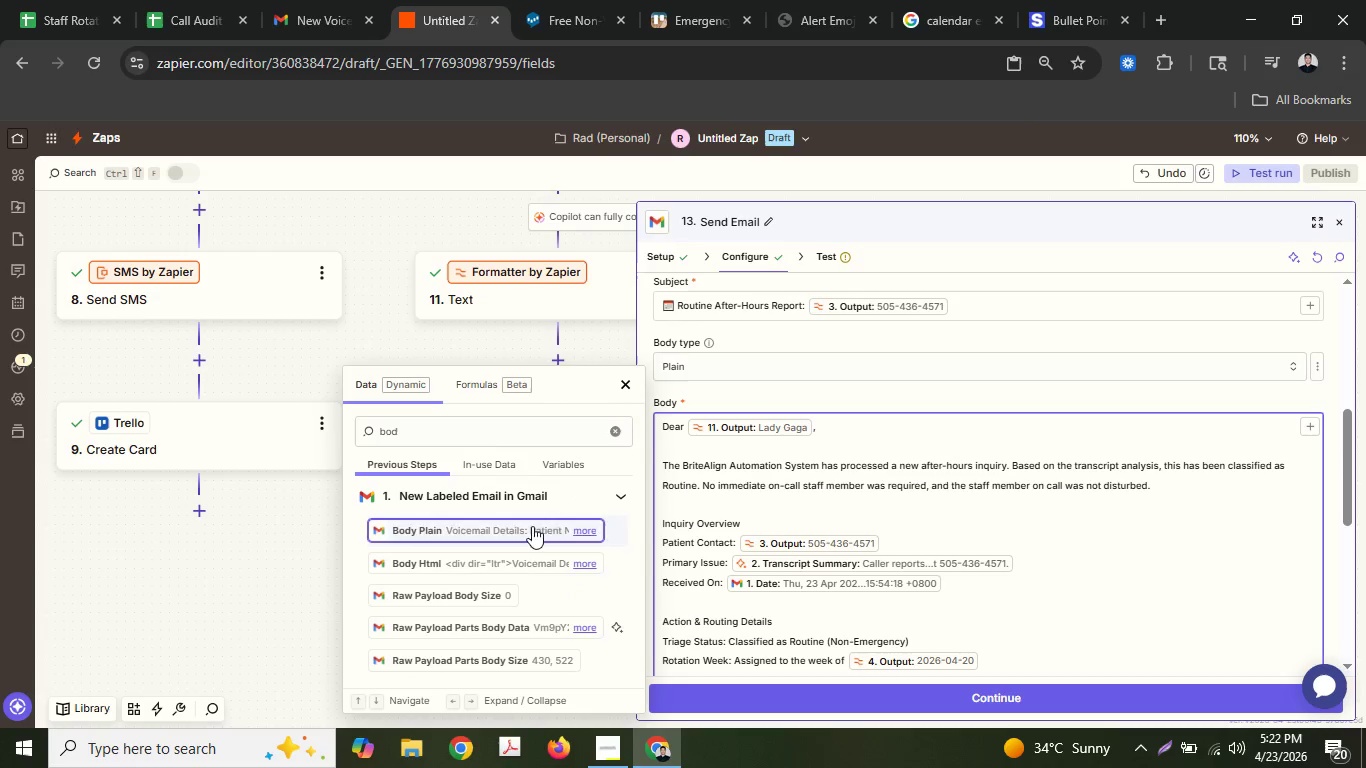 
scroll: coordinate [782, 521], scroll_direction: down, amount: 3.0
 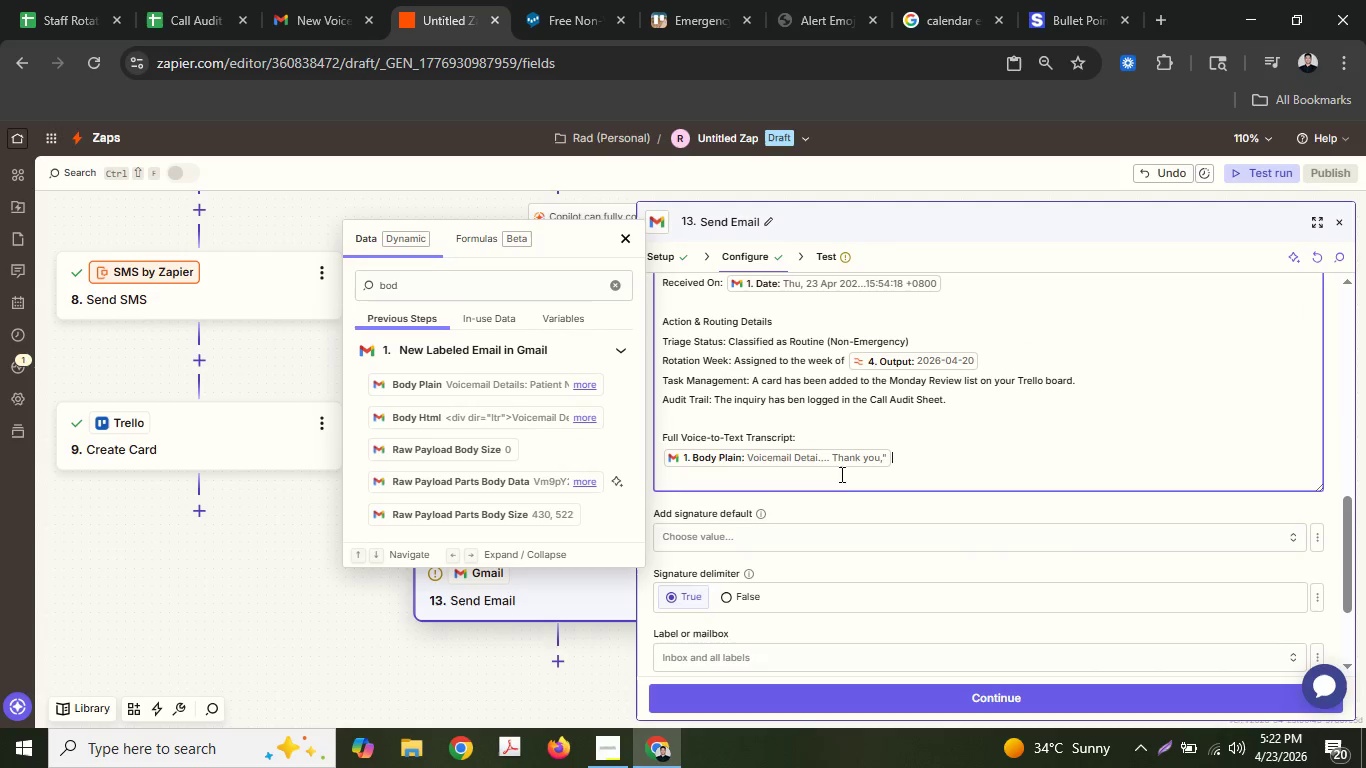 
left_click([837, 484])
 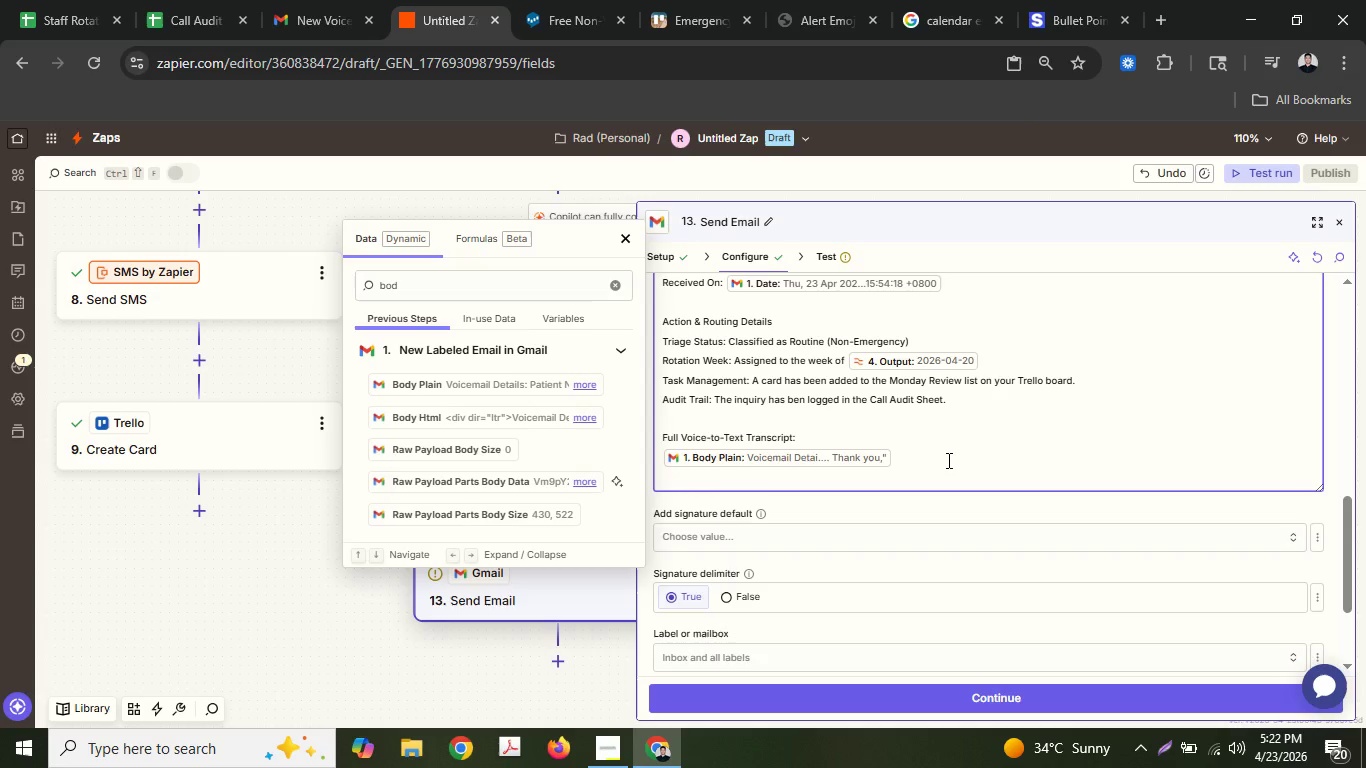 
wait(6.23)
 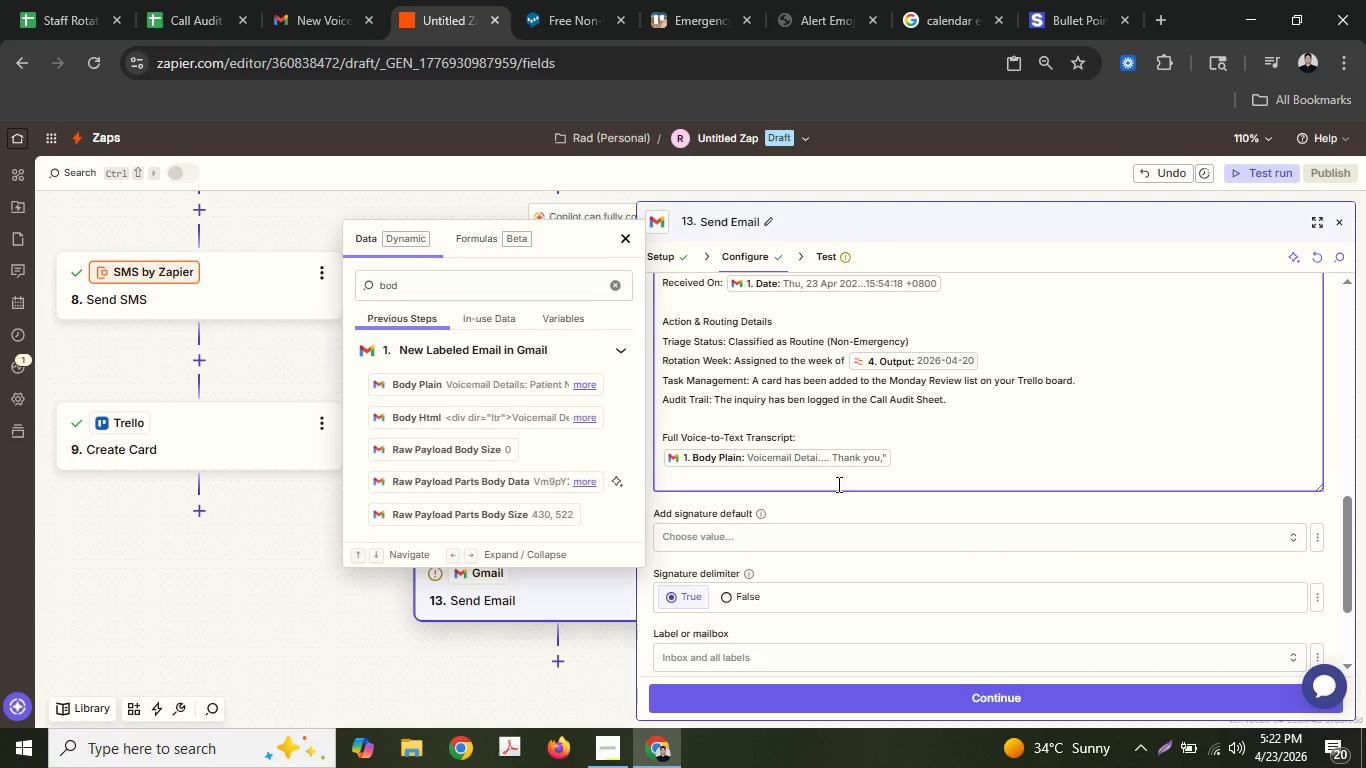 
key(Enter)
 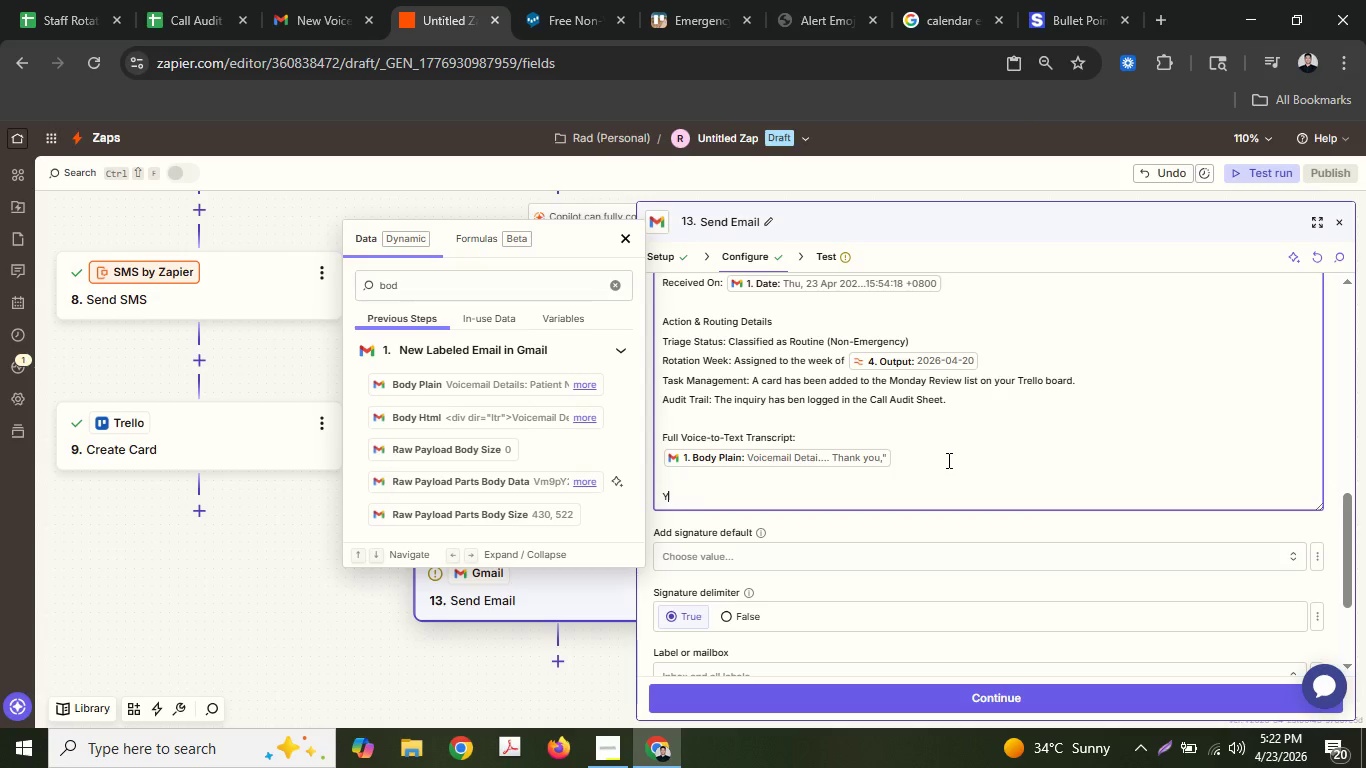 
type(Y)
key(Backspace)
type(This )
 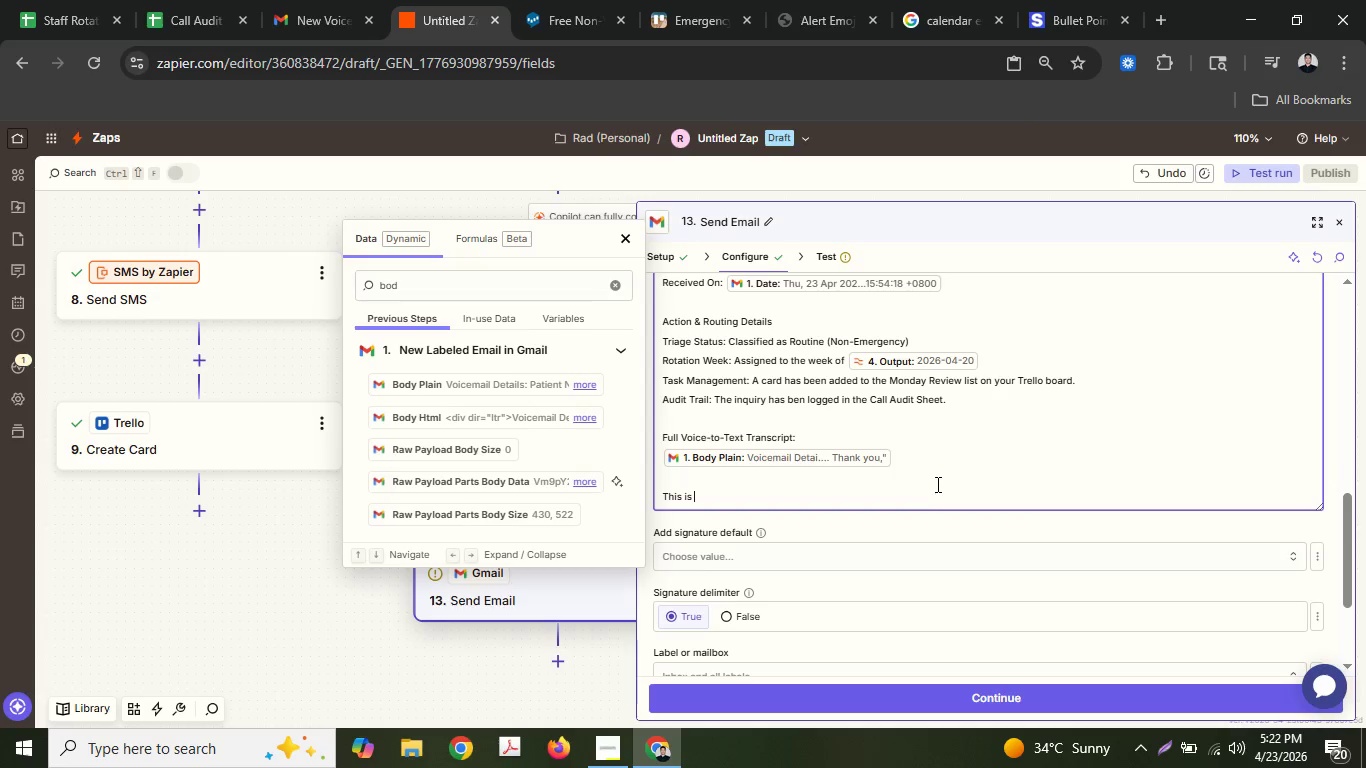 
 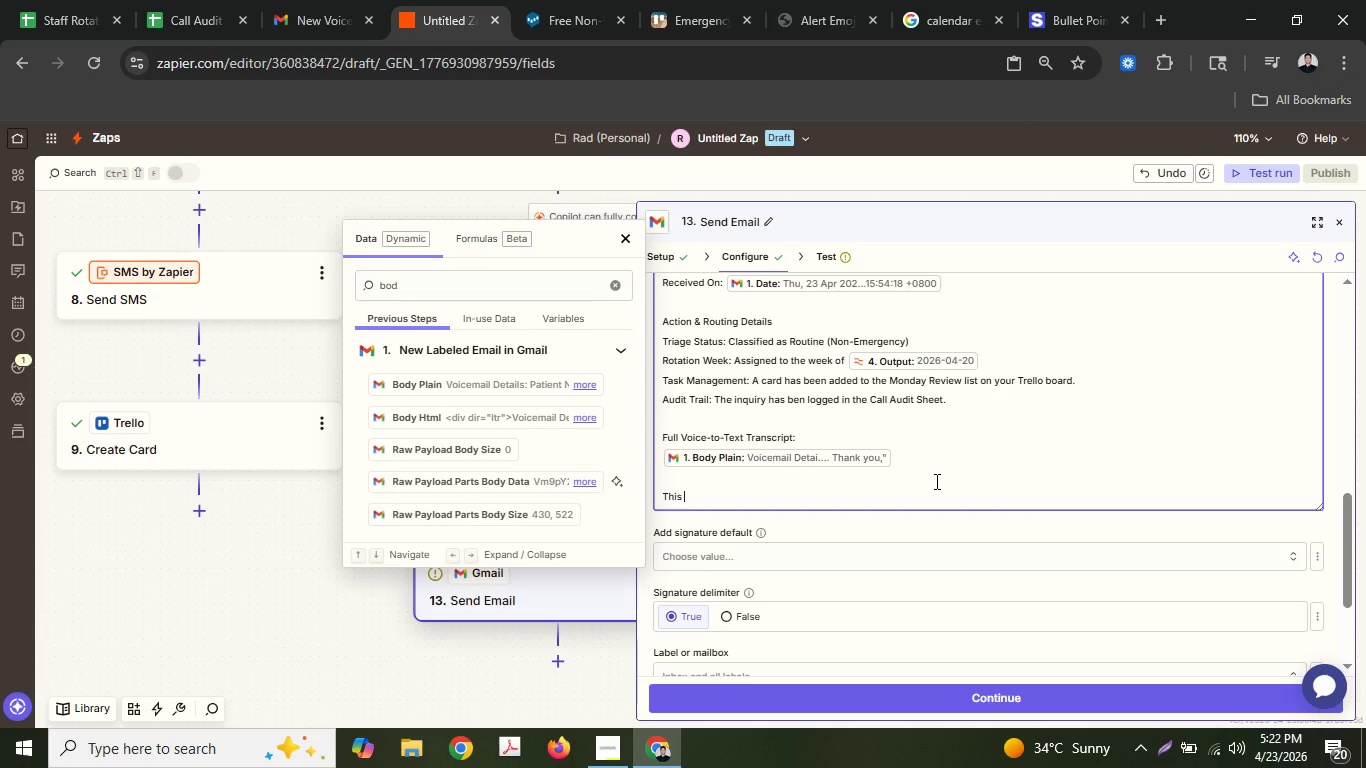 
type(is an automated report generated by the )
 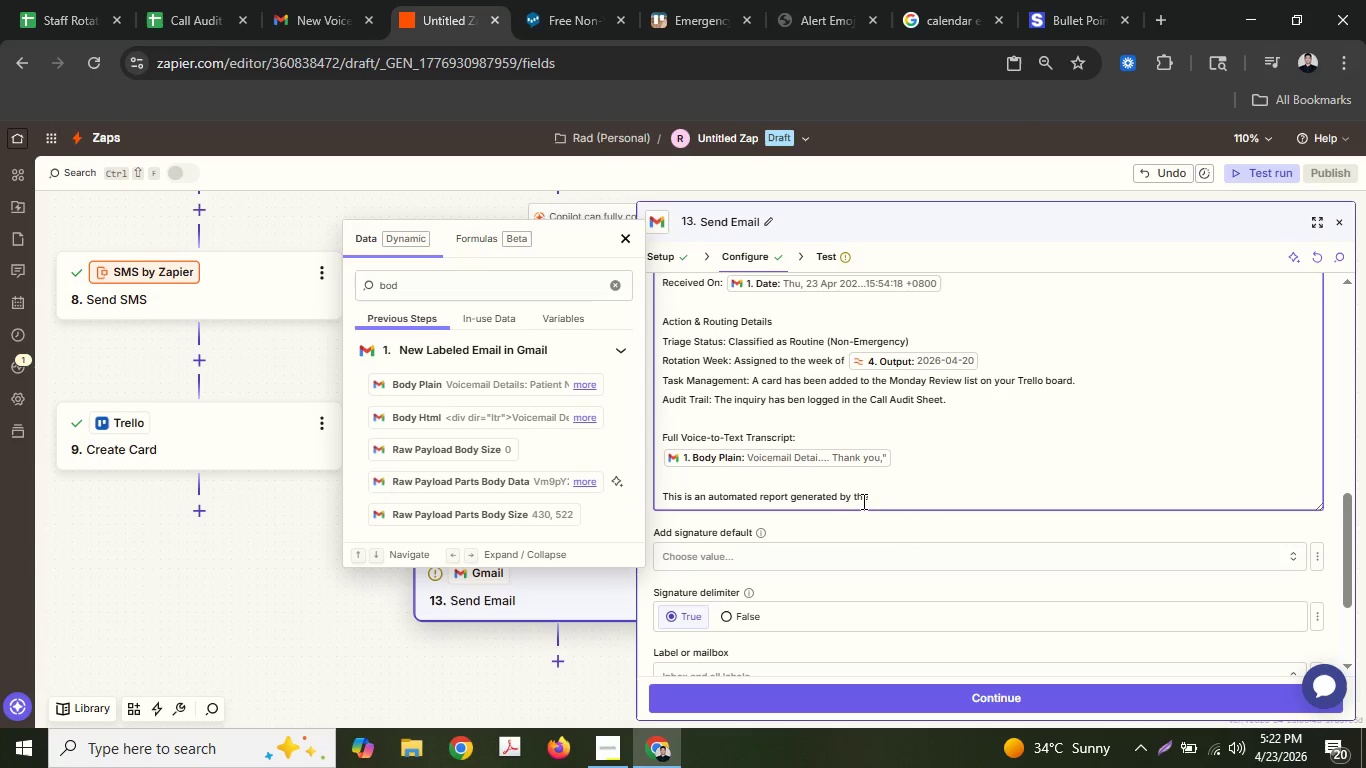 
scroll: coordinate [859, 490], scroll_direction: up, amount: 3.0
 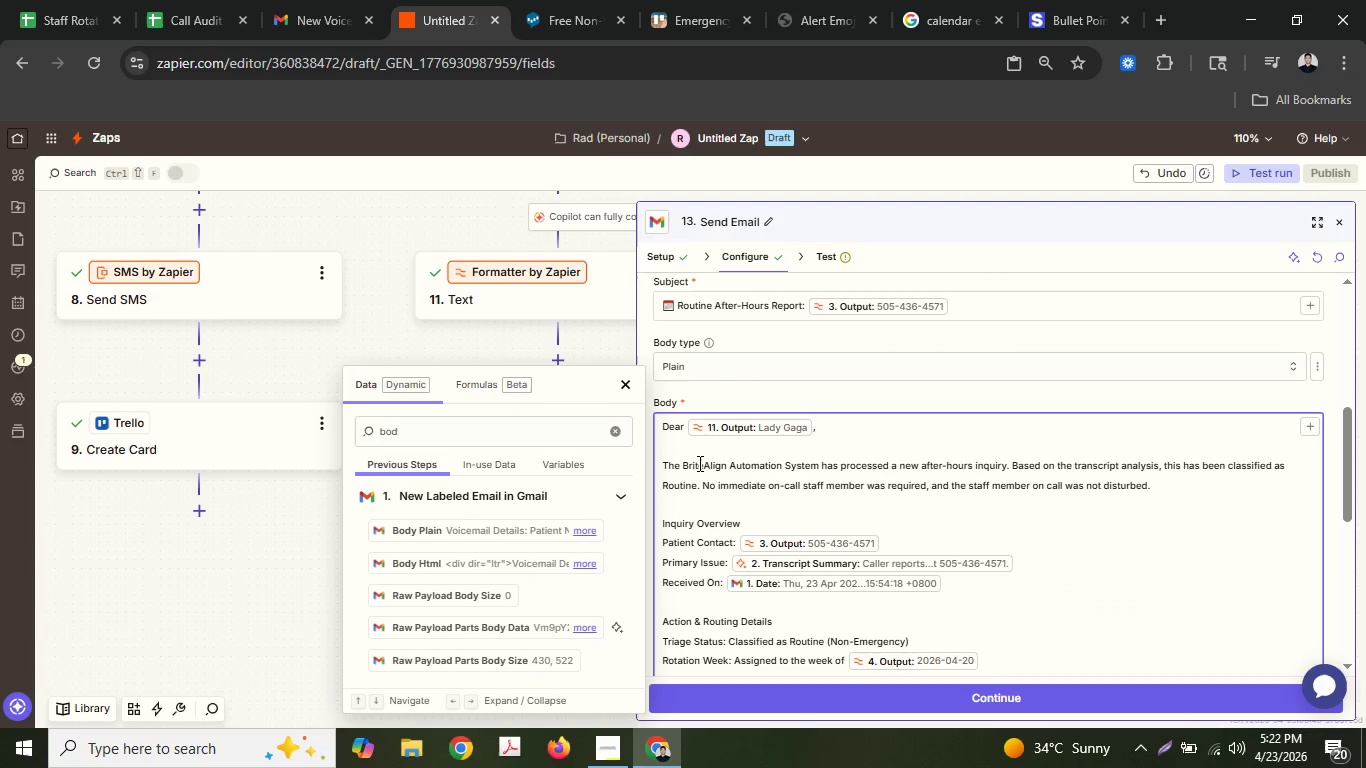 
left_click([692, 460])
 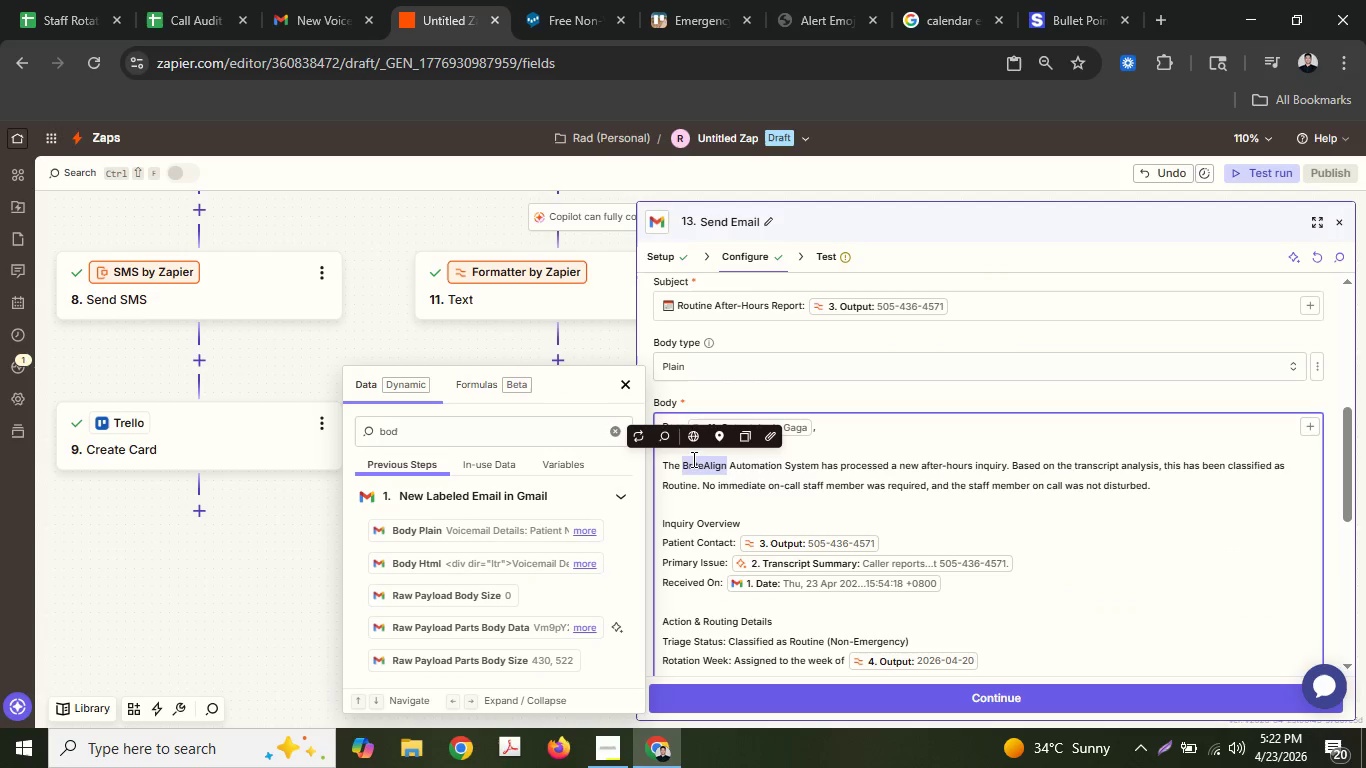 
key(Control+ControlLeft)
 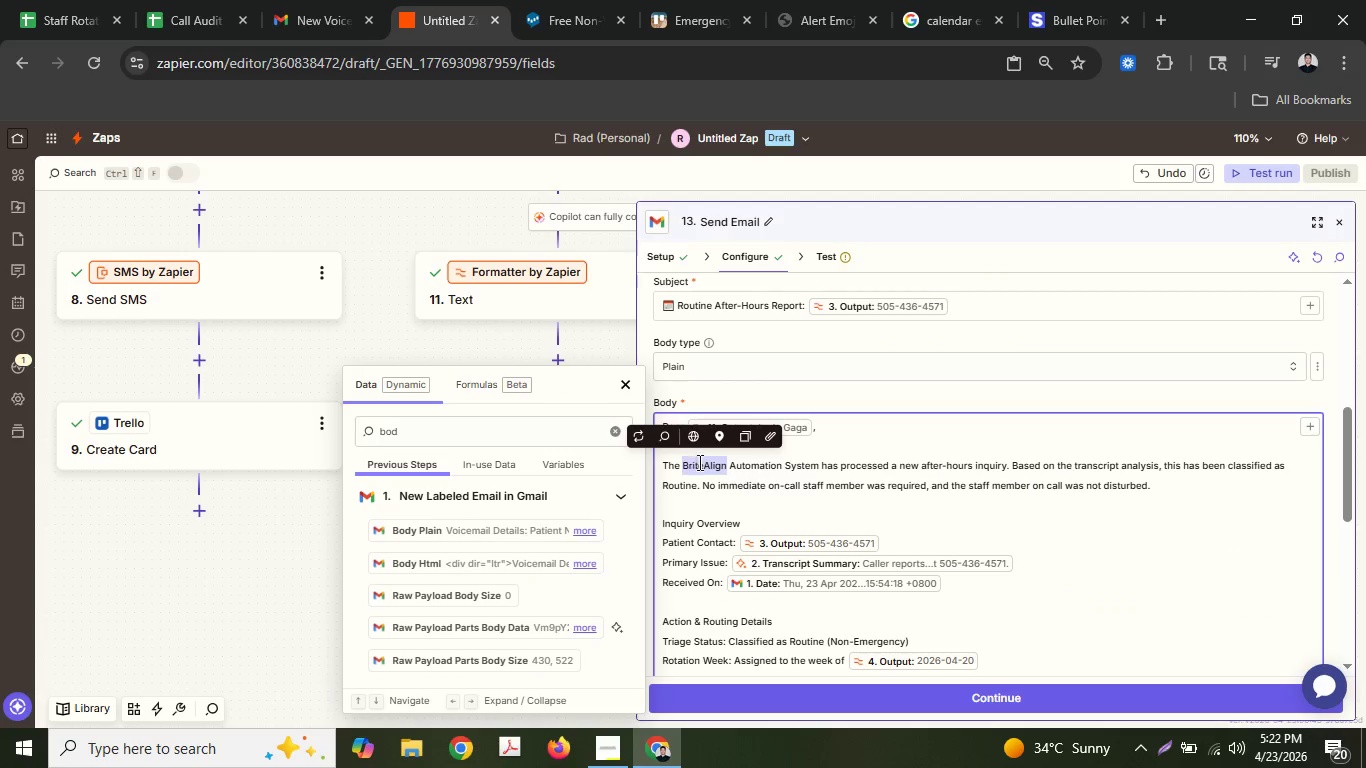 
key(Control+C)
 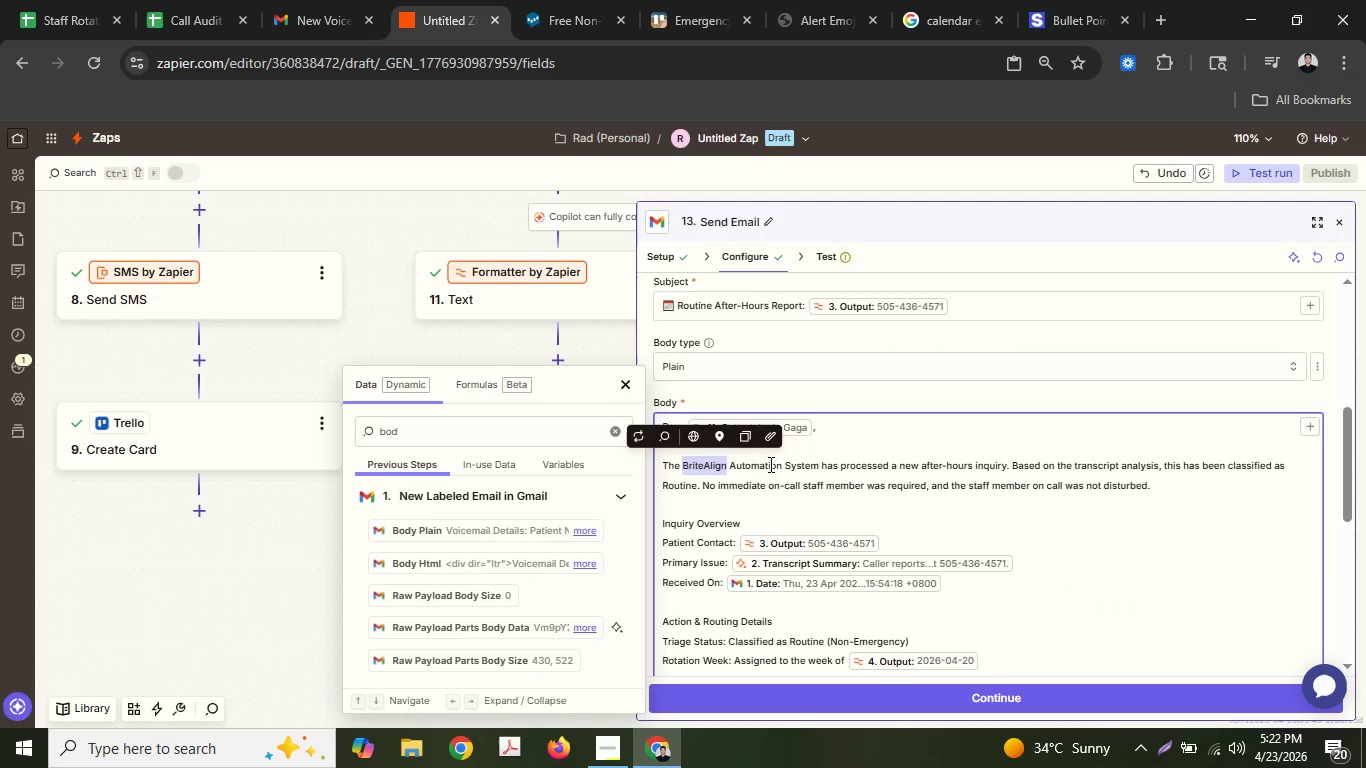 
left_click_drag(start_coordinate=[779, 467], to_coordinate=[742, 466])
 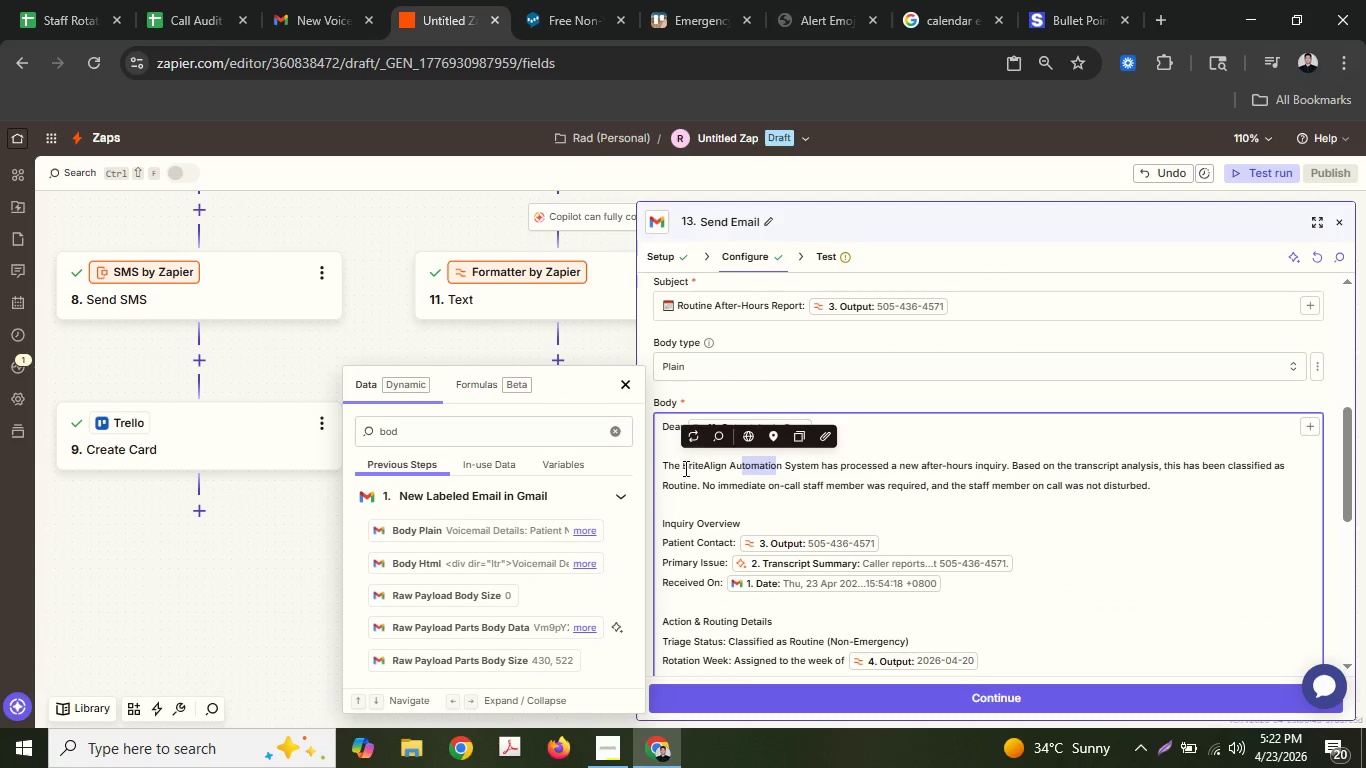 
left_click_drag(start_coordinate=[684, 468], to_coordinate=[824, 460])
 